 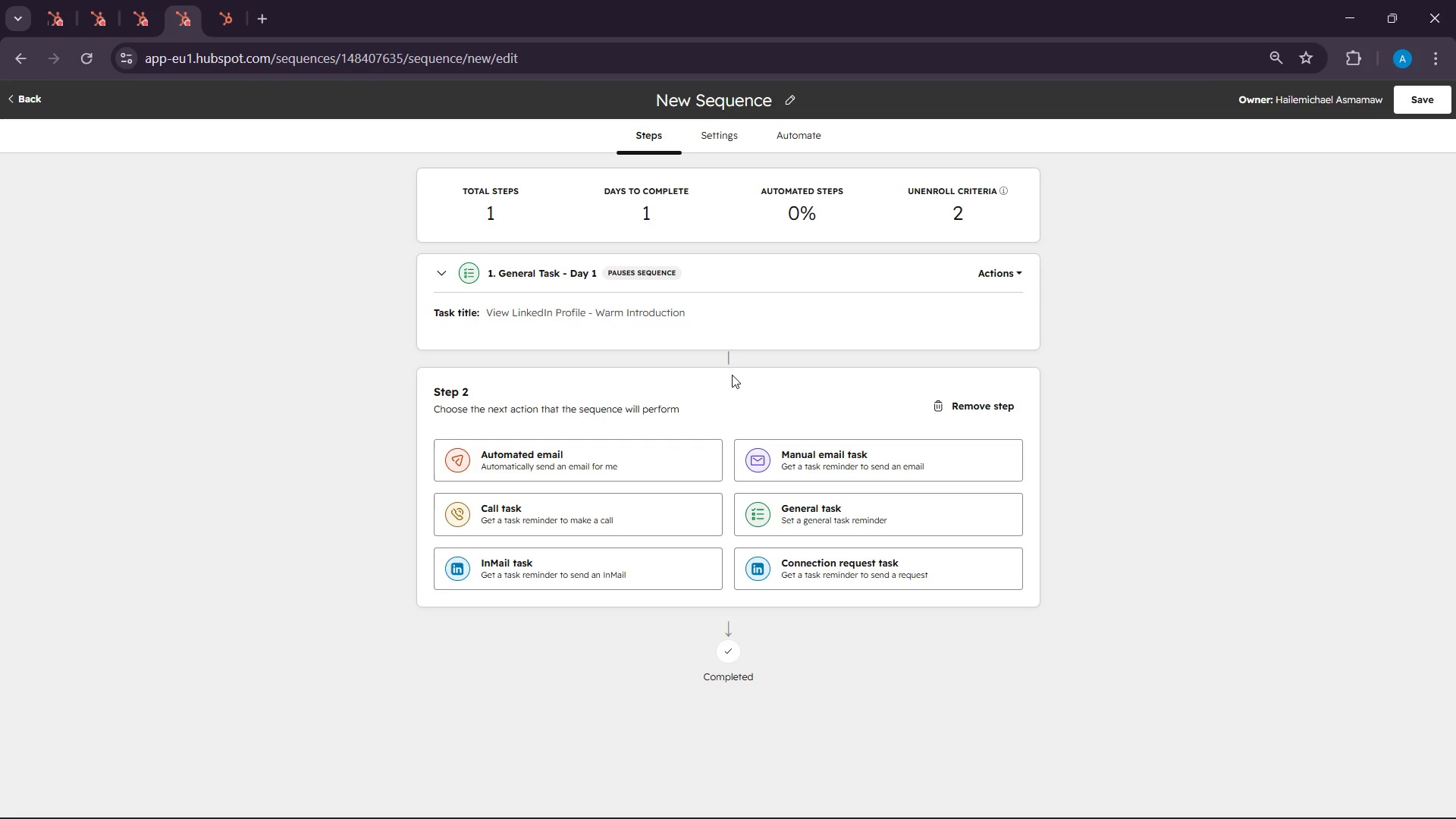 
left_click([779, 566])
 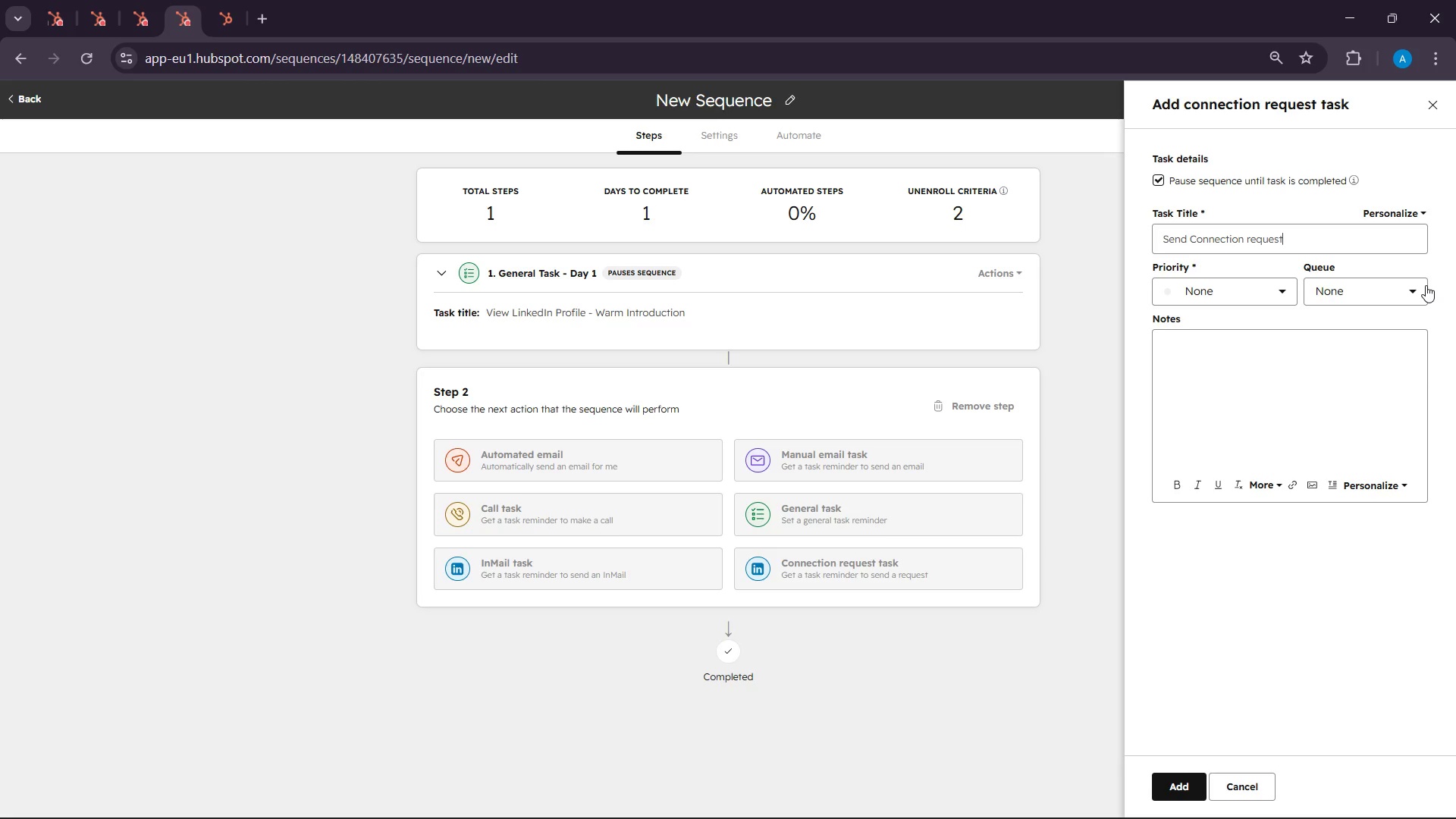 
wait(97.66)
 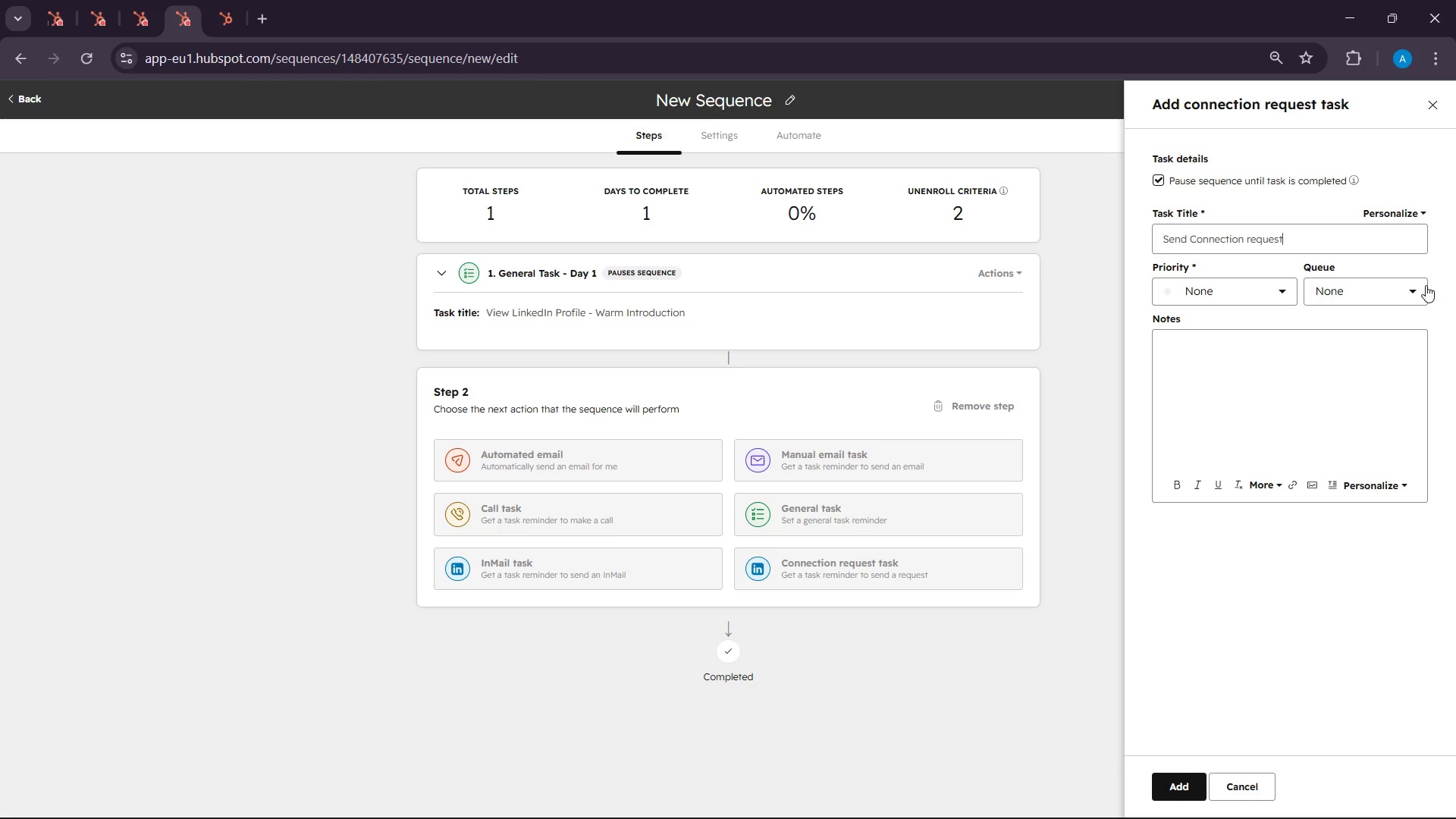 
left_click([1188, 243])
 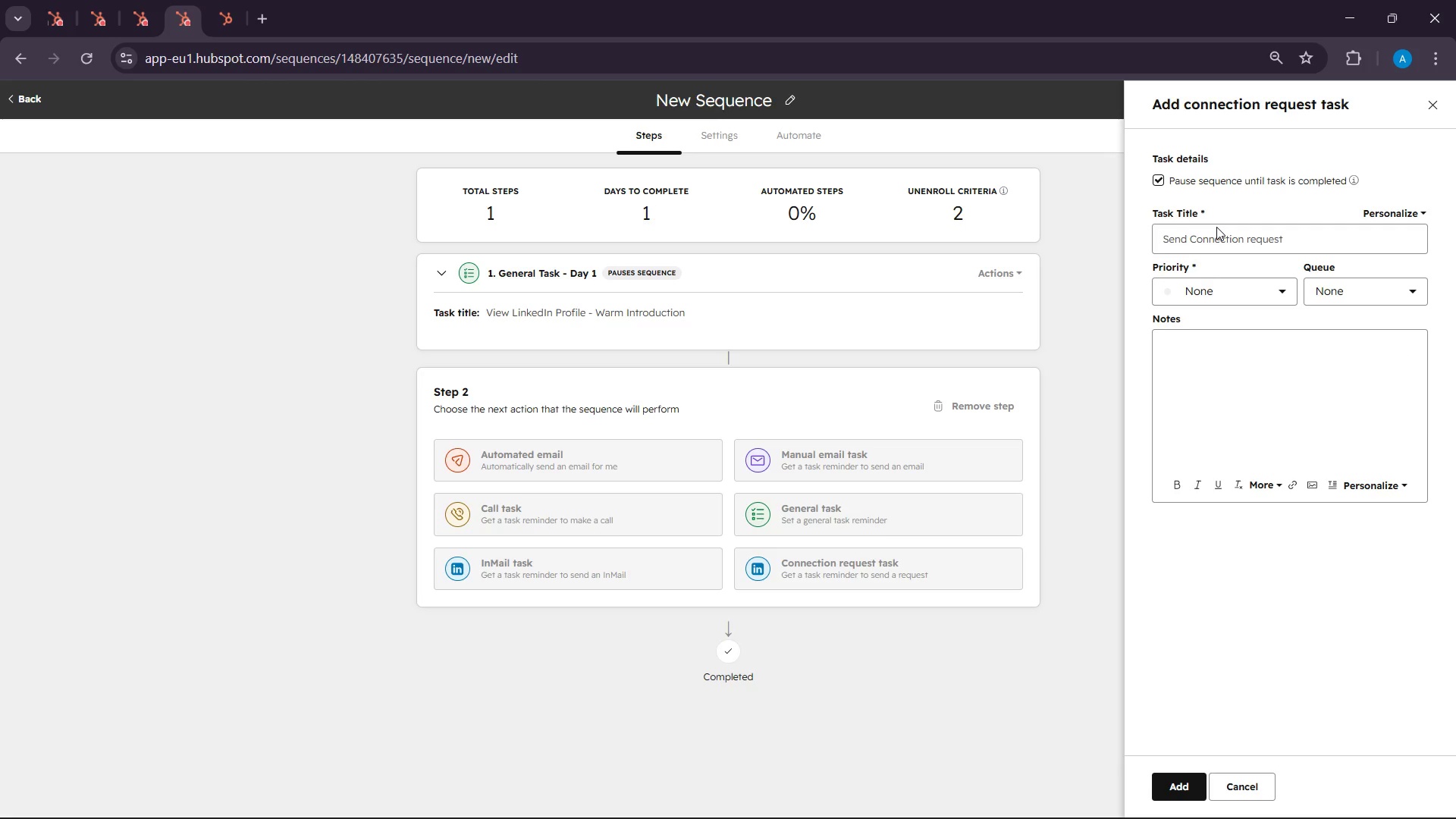 
type( Lnked)
 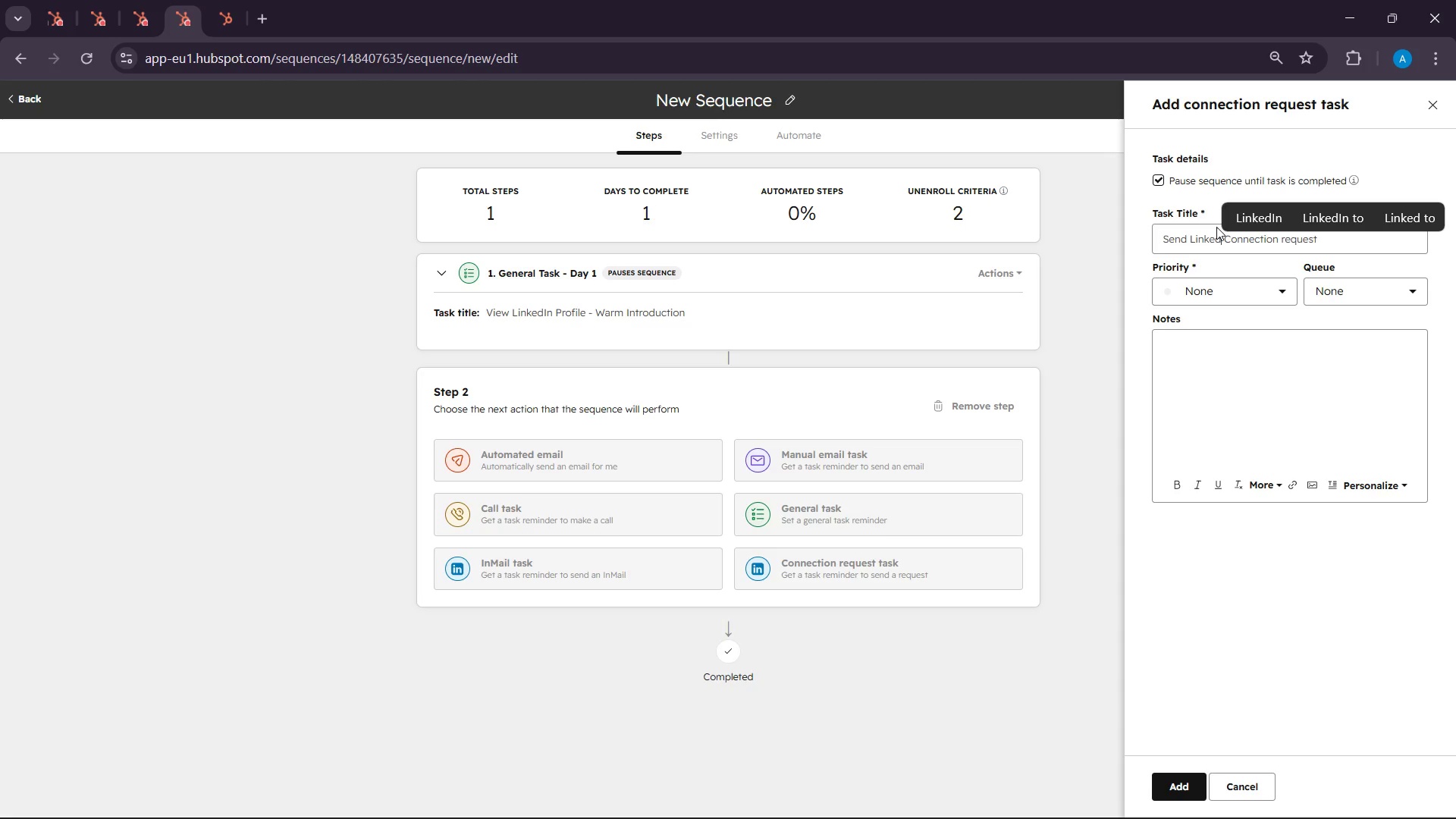 
left_click([1254, 226])
 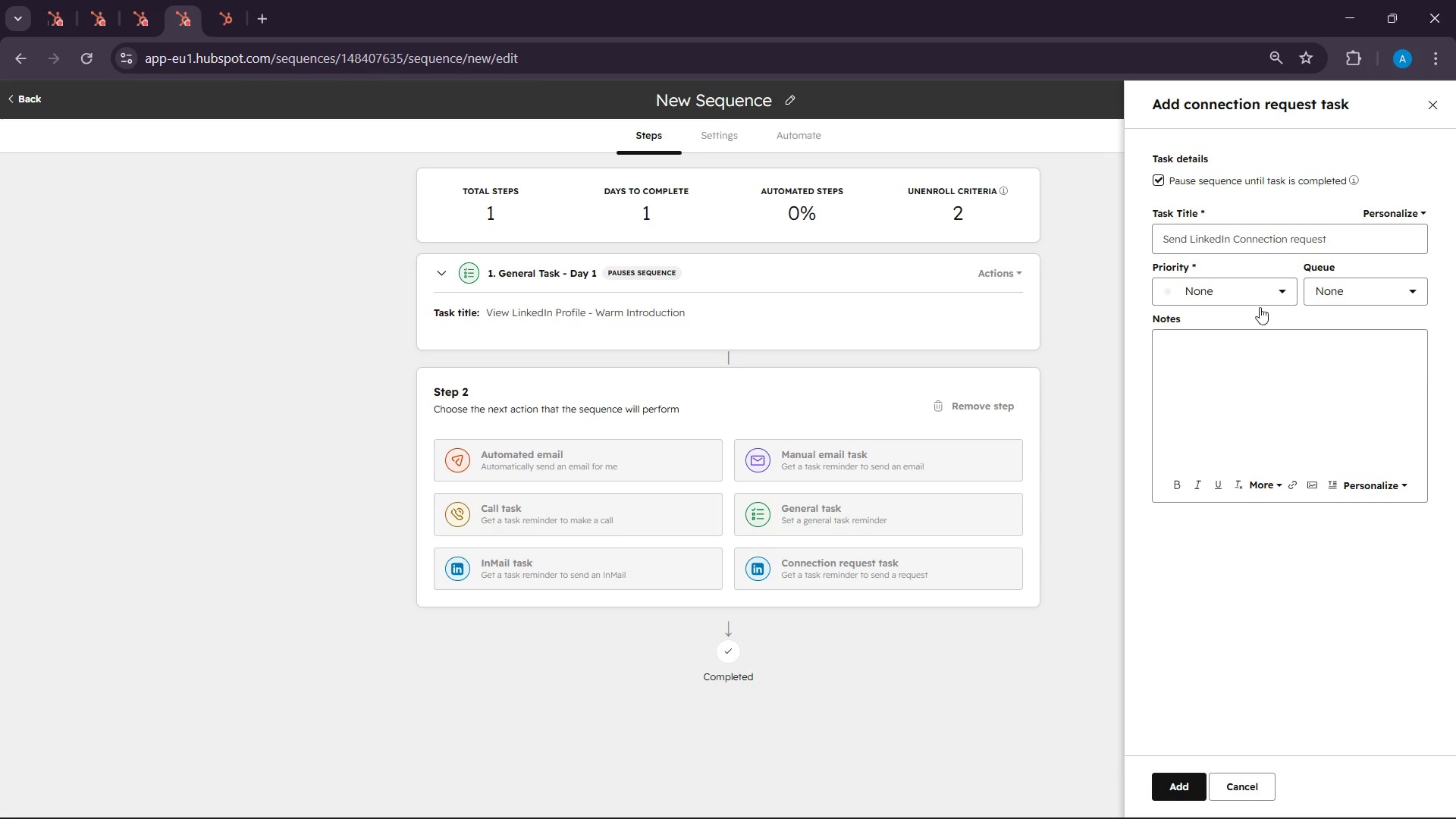 
left_click([1278, 291])
 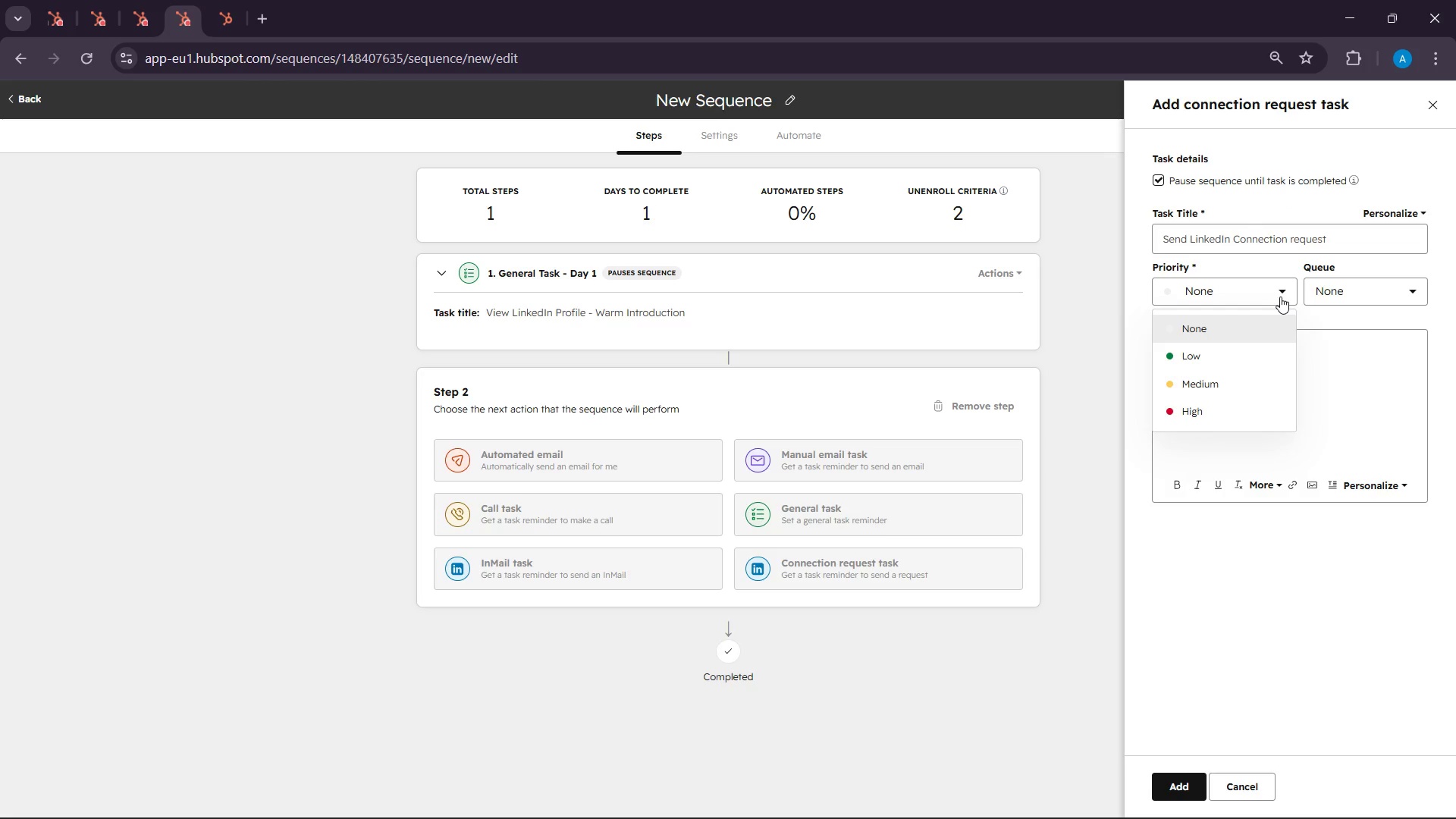 
wait(10.03)
 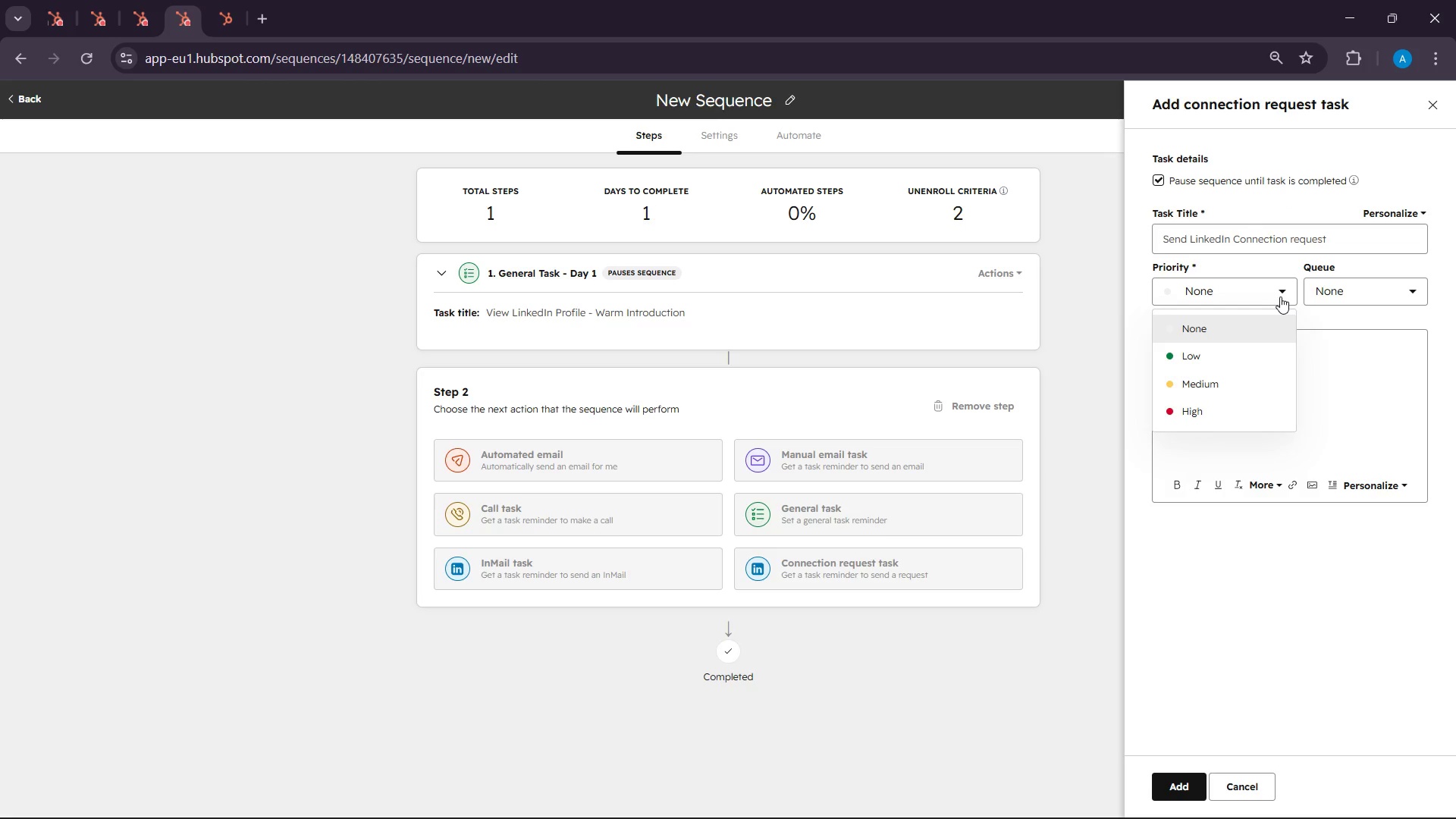 
double_click([1276, 297])
 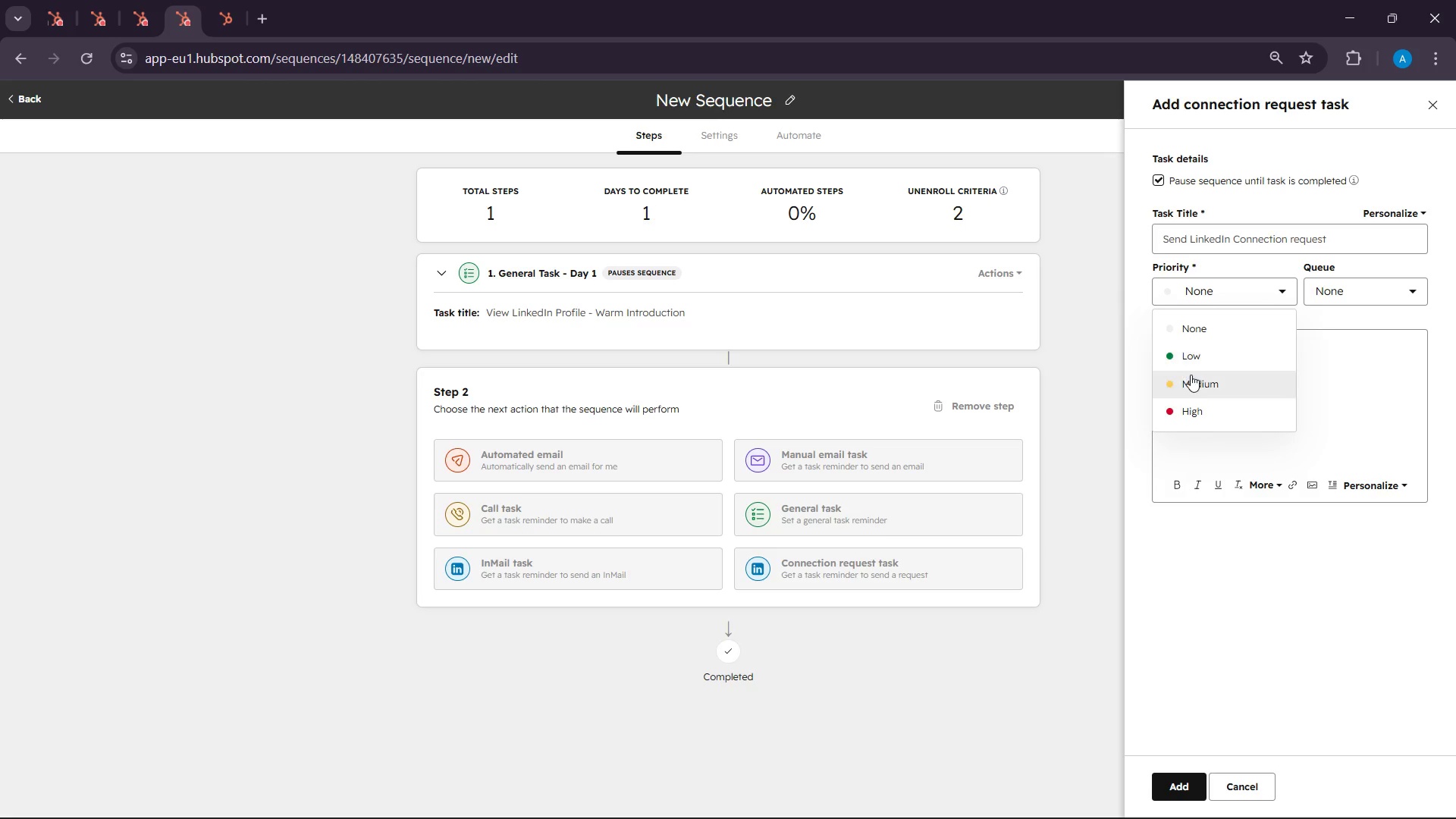 
left_click([1191, 375])
 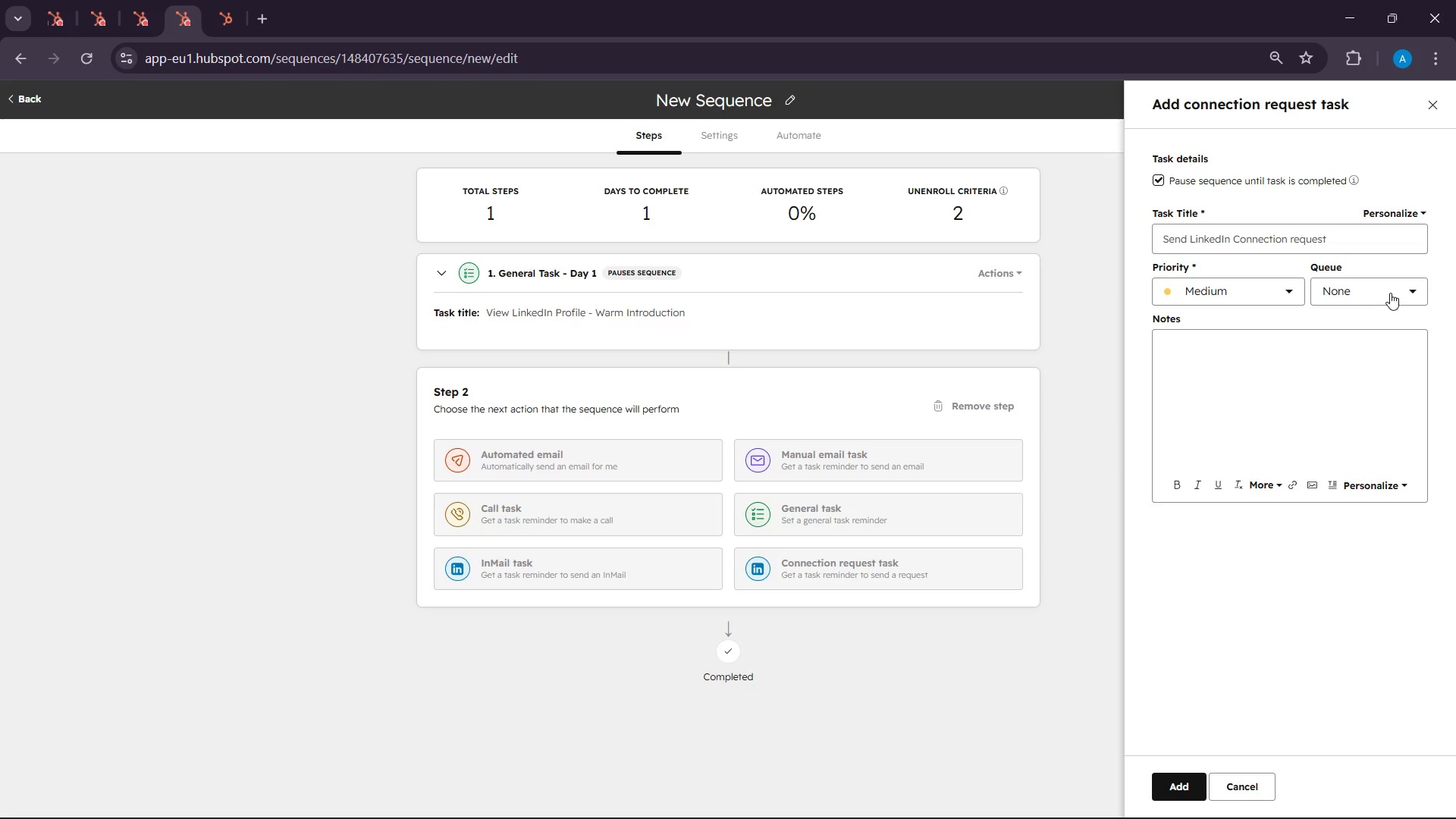 
left_click([1390, 292])
 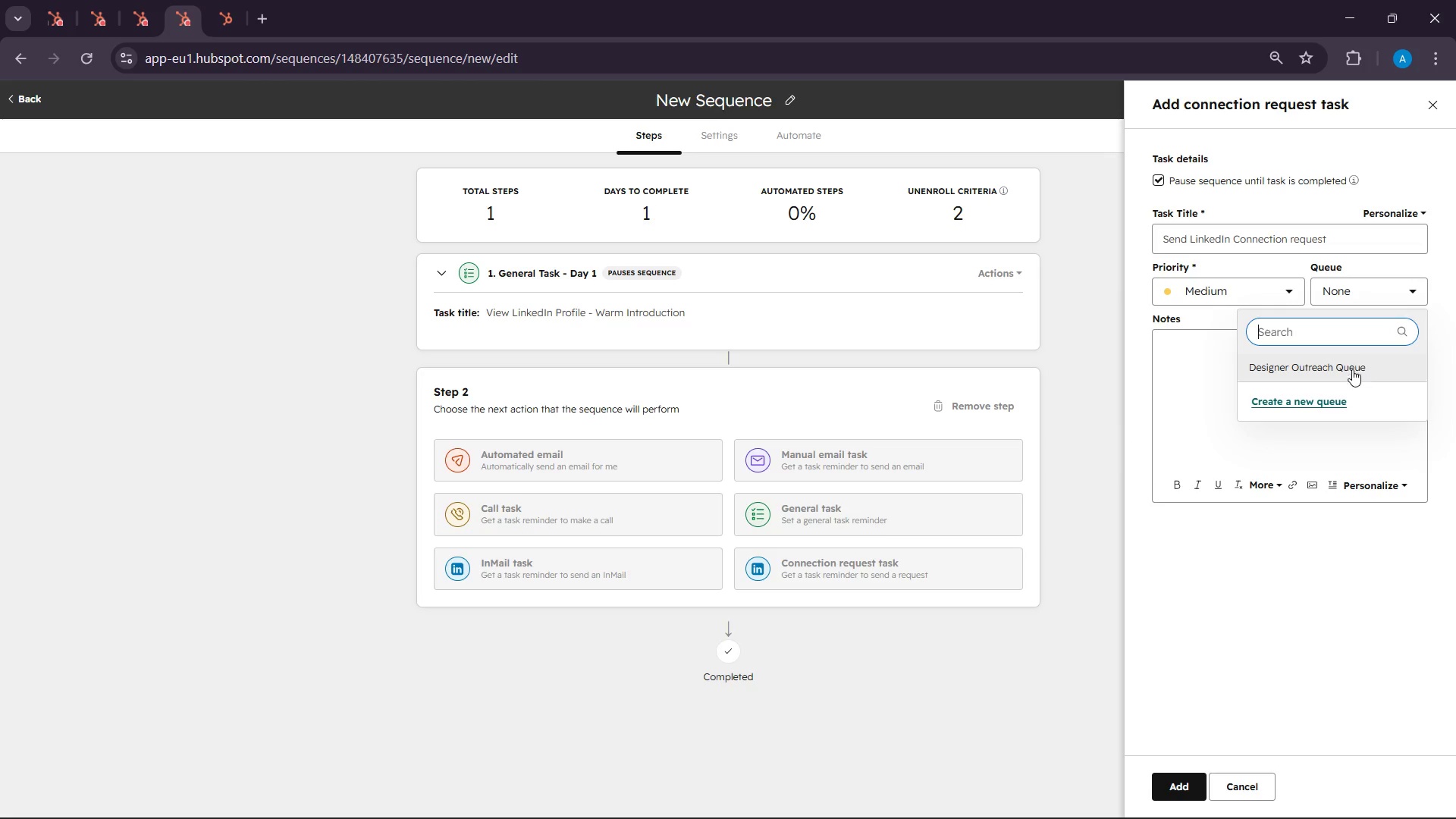 
left_click([1351, 370])
 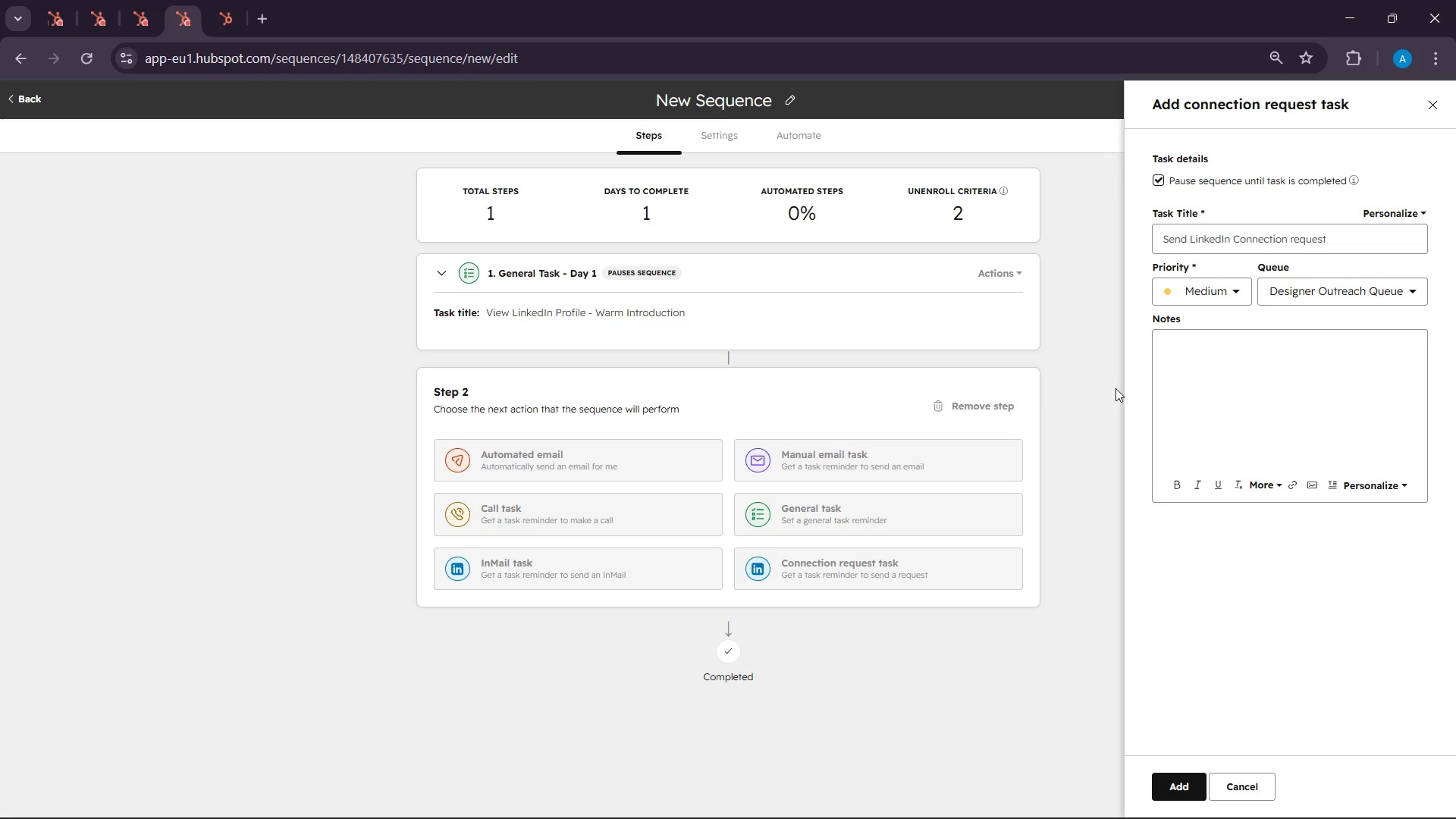 
left_click([1259, 372])
 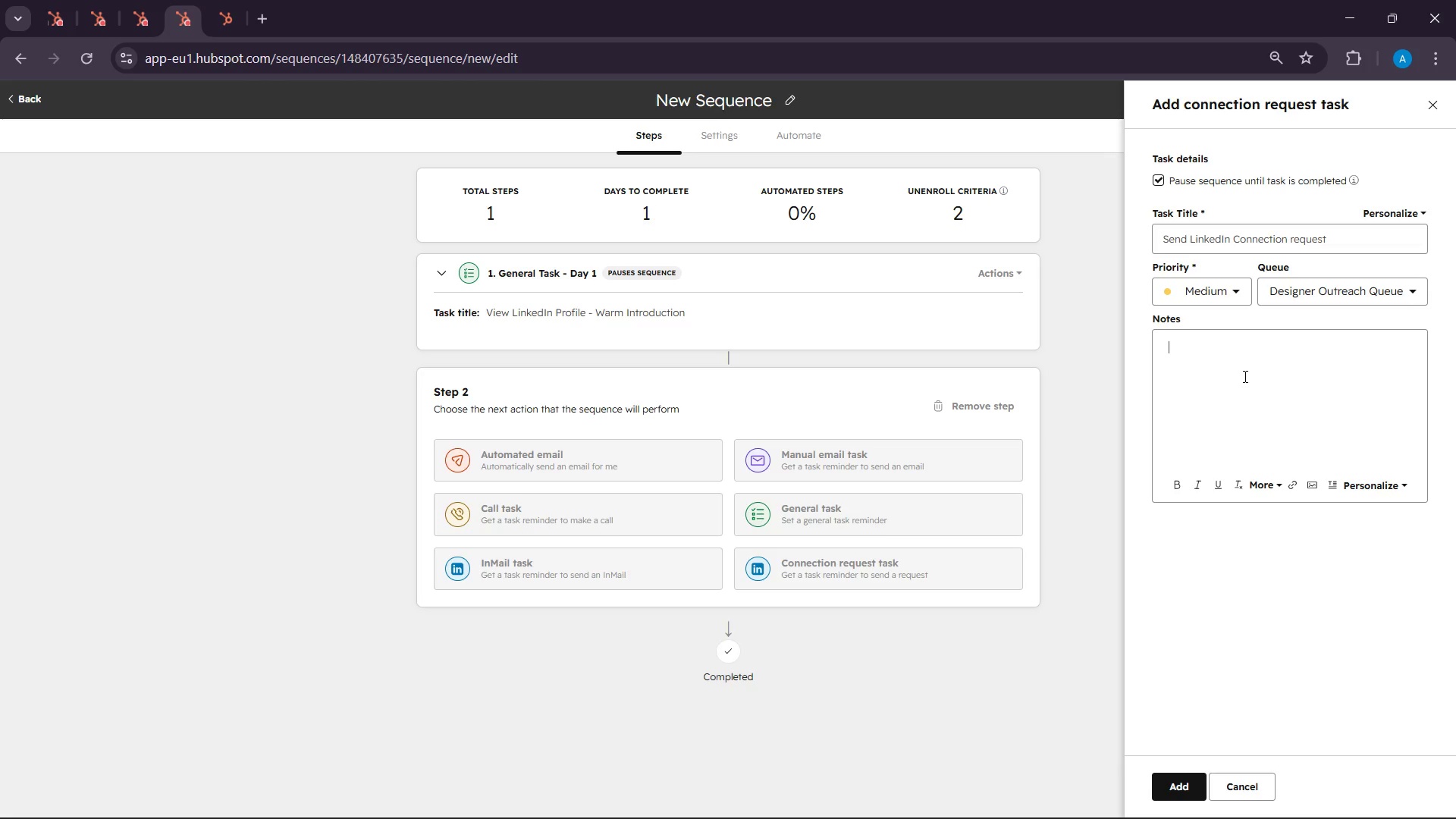 
wait(83.45)
 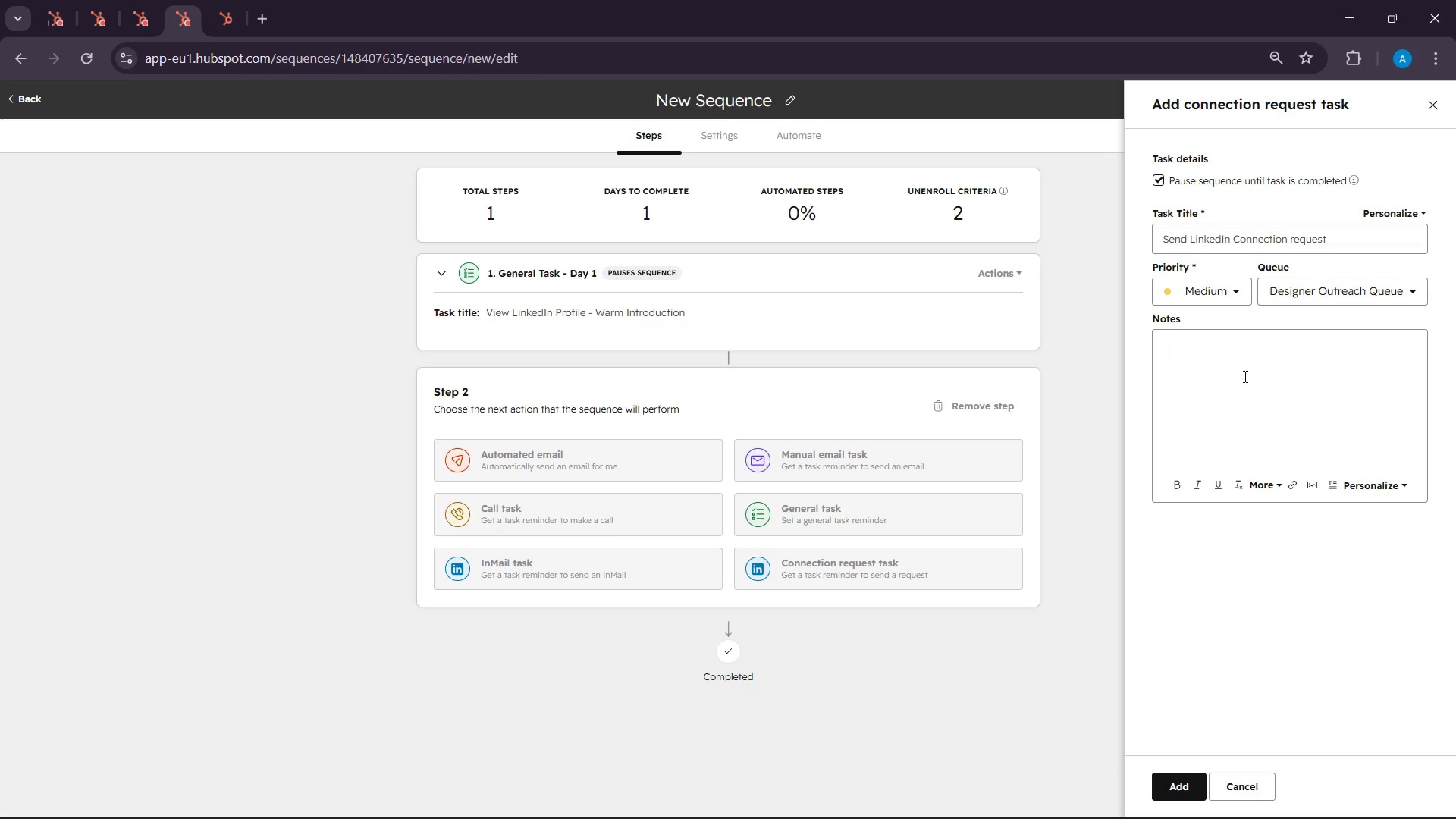 
type(Hi )
 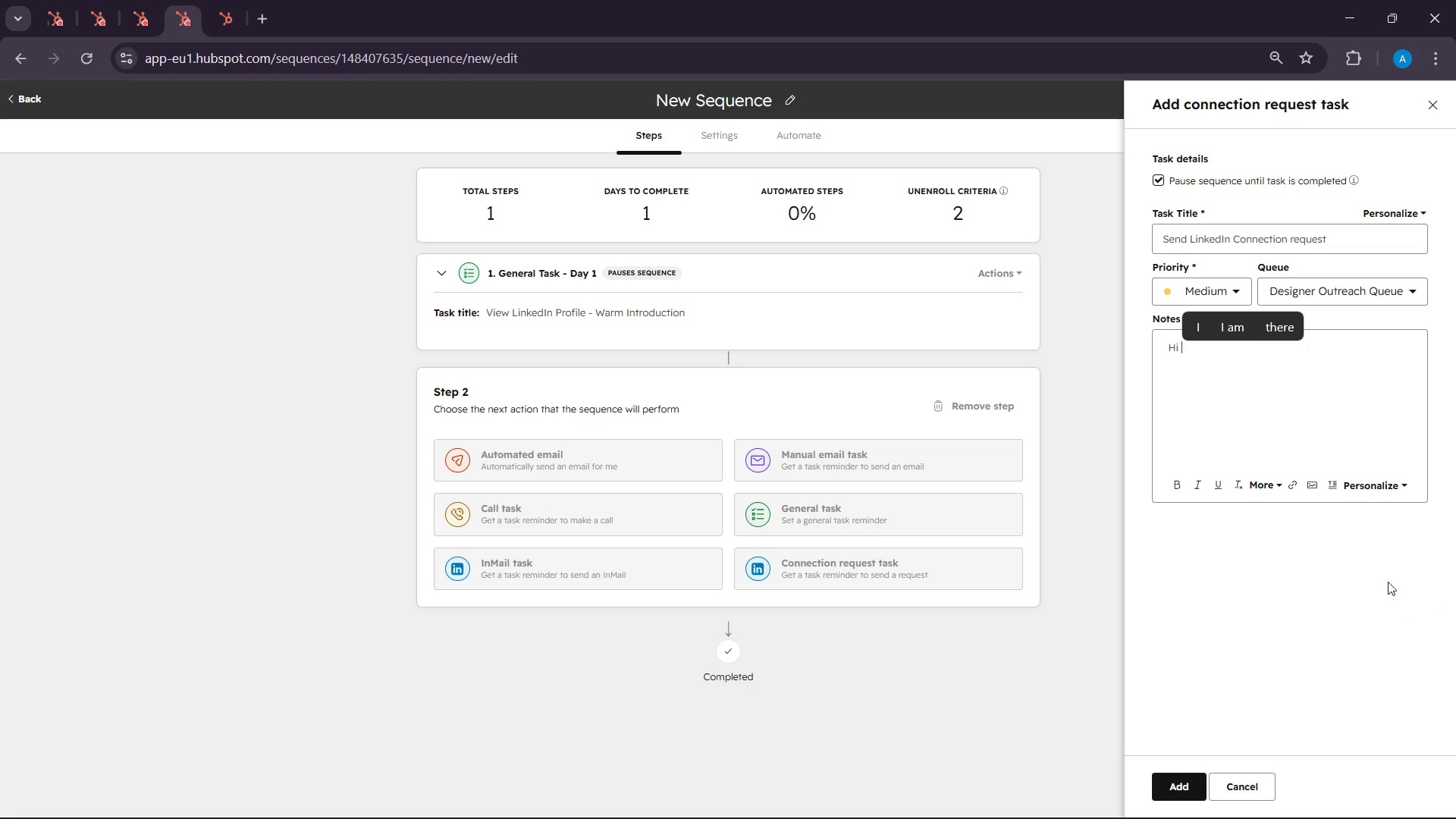 
left_click([1407, 495])
 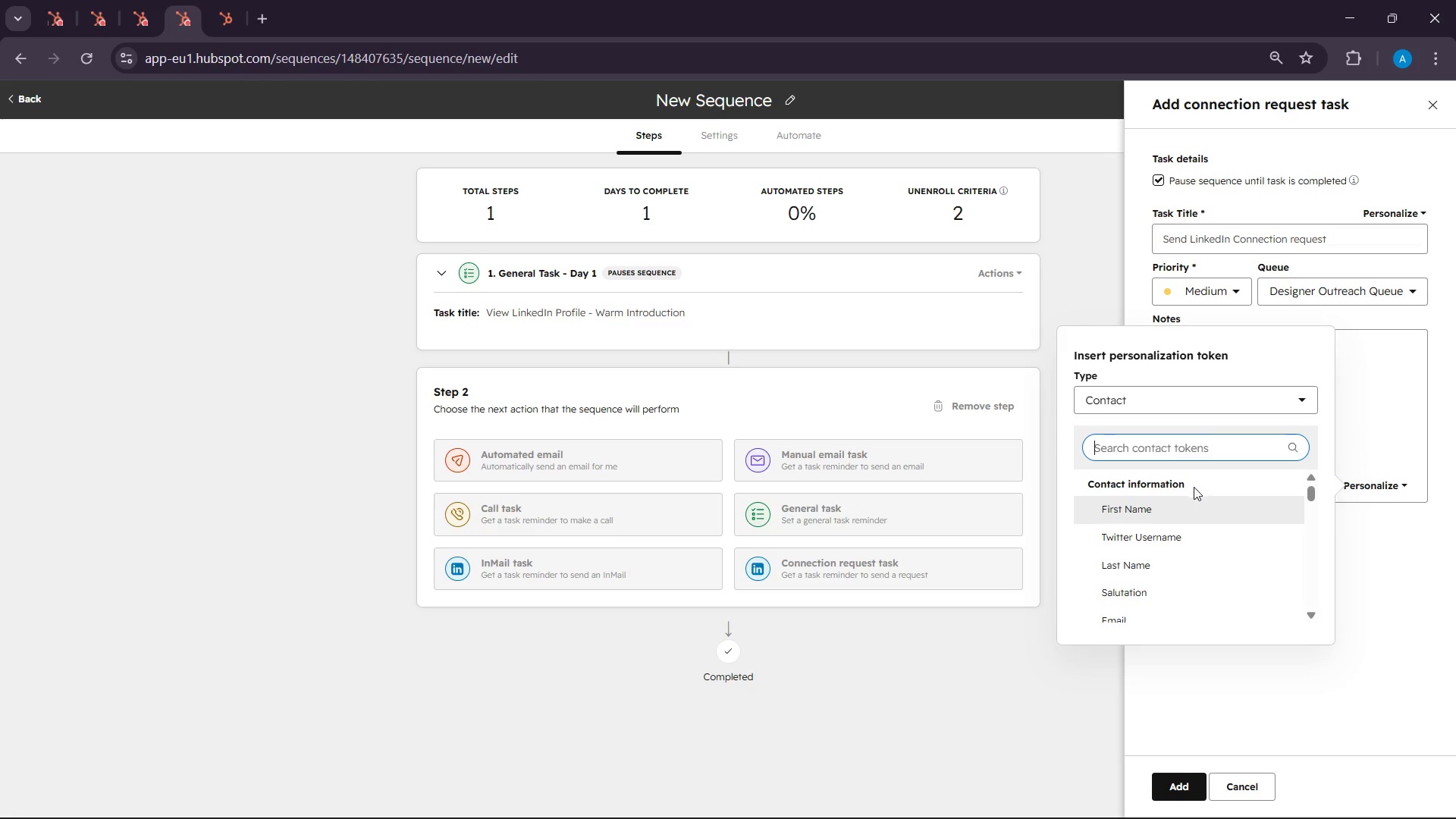 
left_click([1185, 507])
 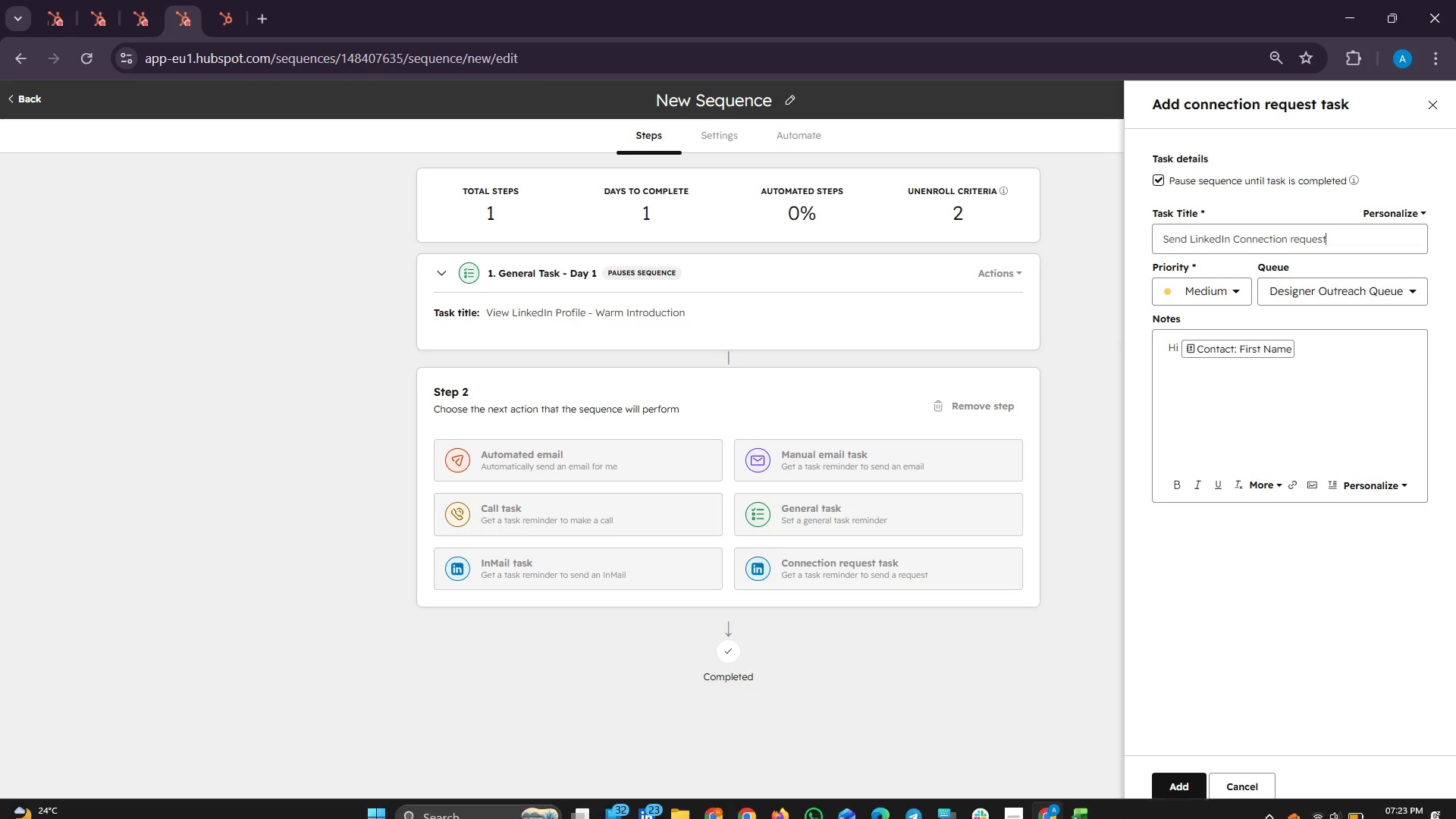 
left_click([1083, 803])
 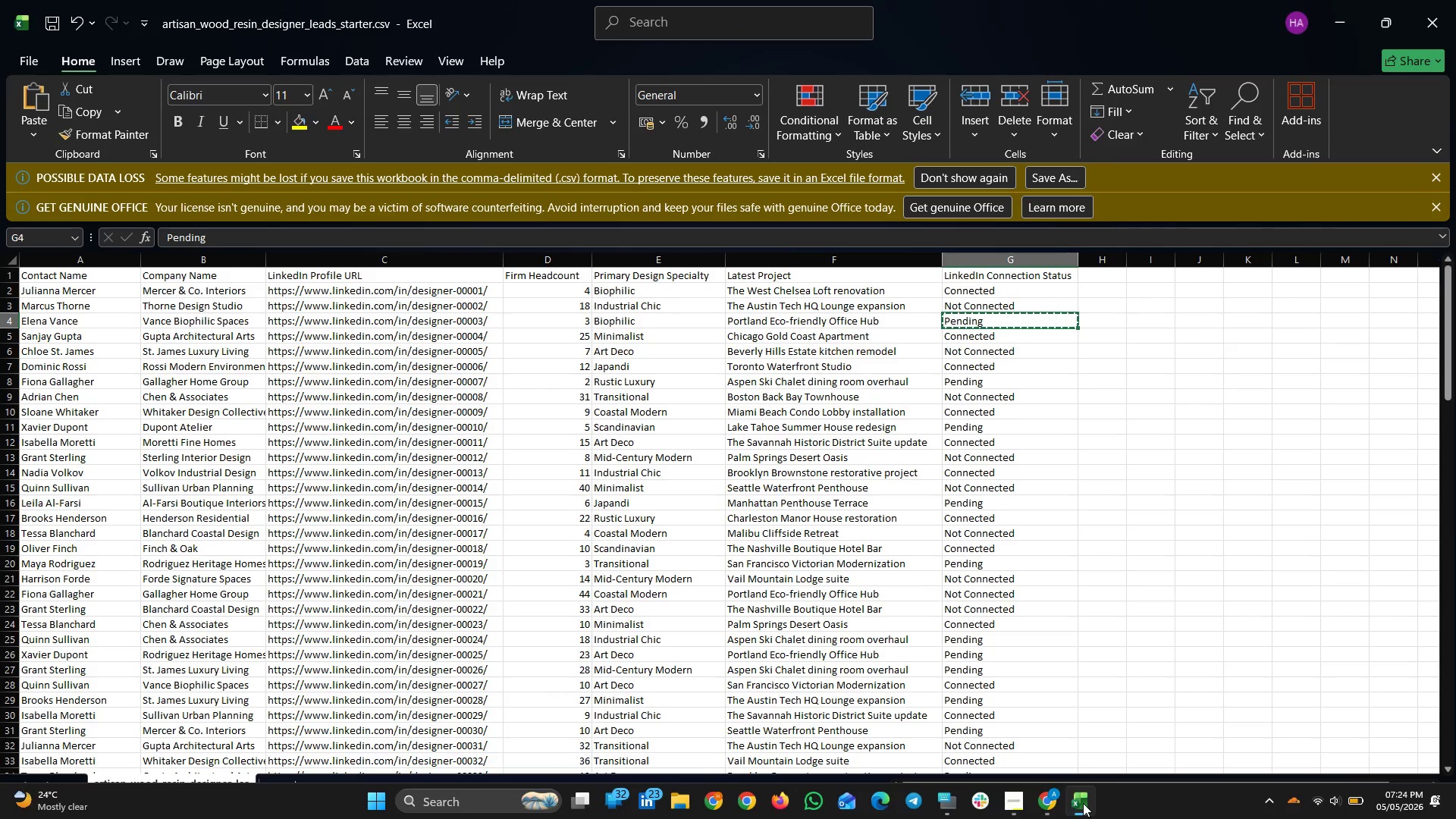 
left_click([1083, 803])
 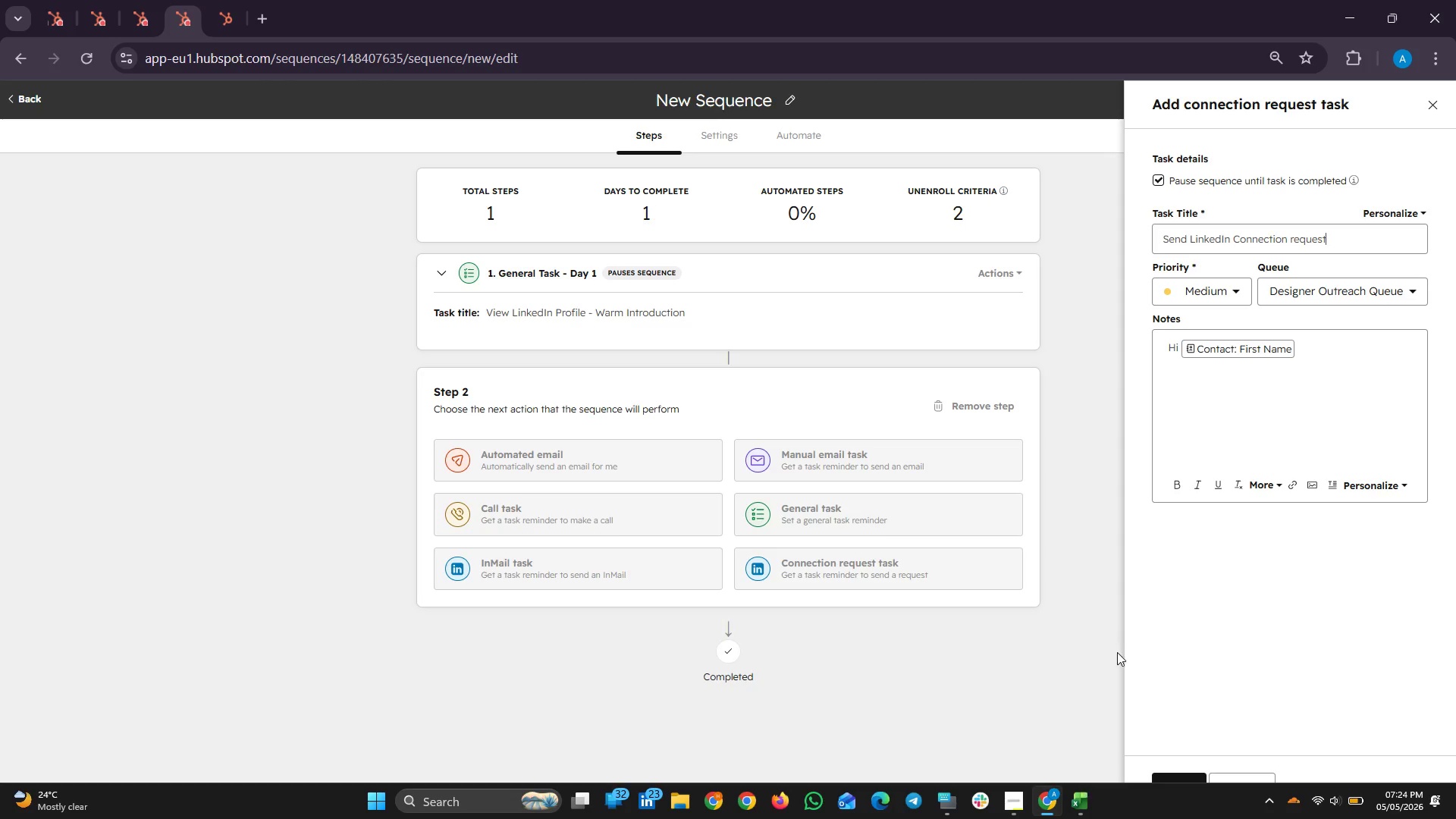 
left_click([1313, 357])
 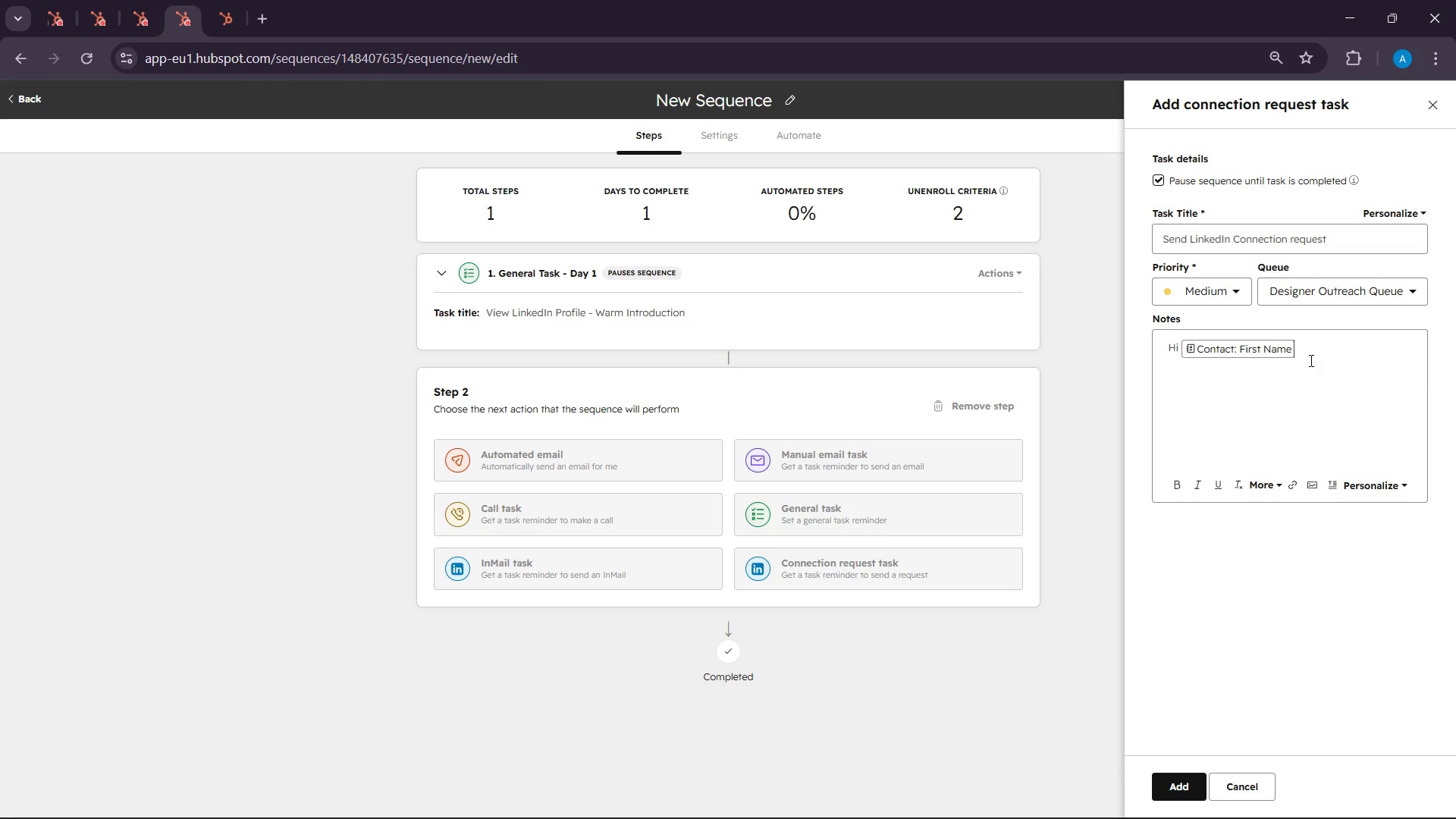 
key(Comma)
 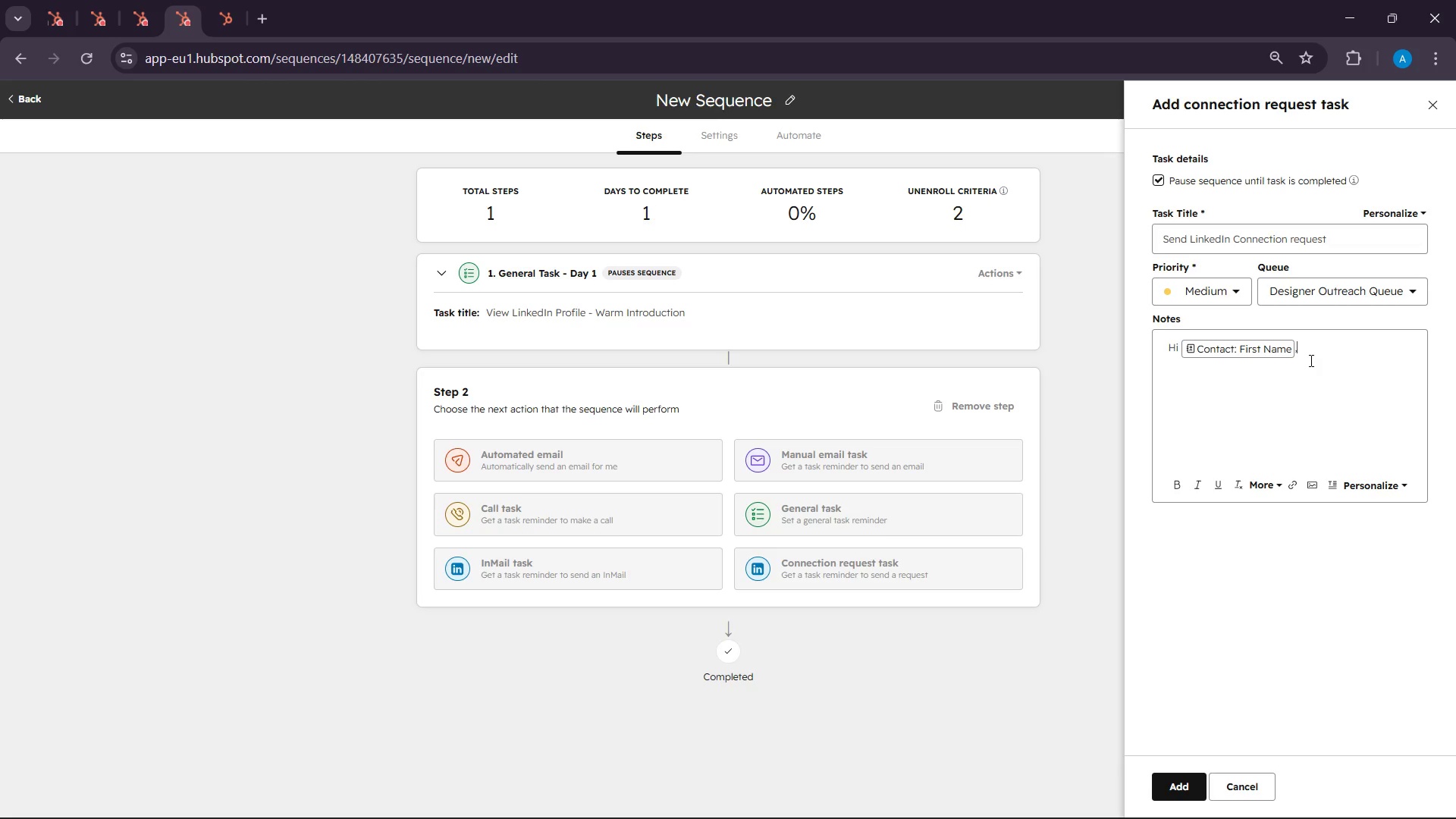 
key(Enter)
 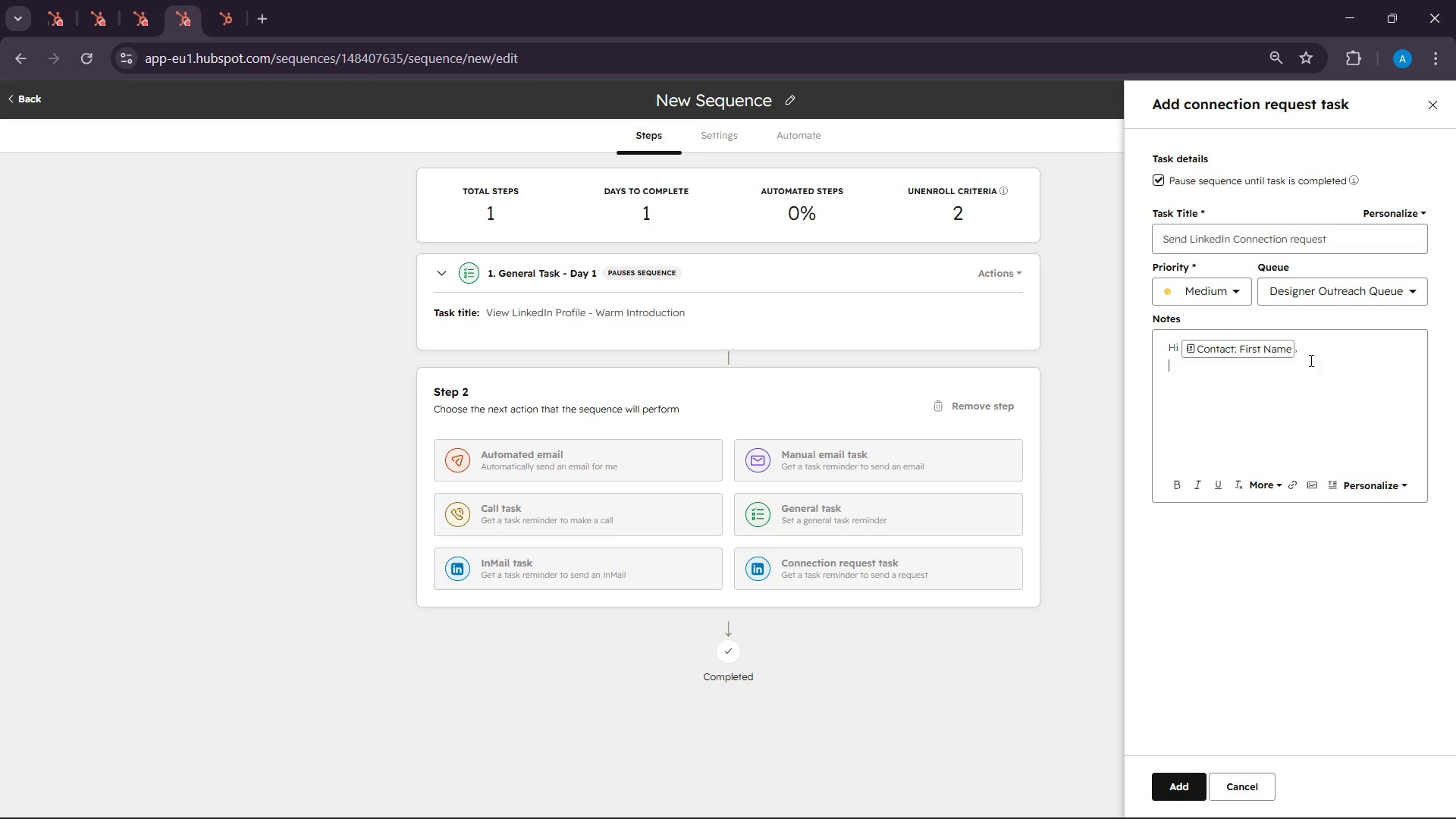 
key(Enter)
 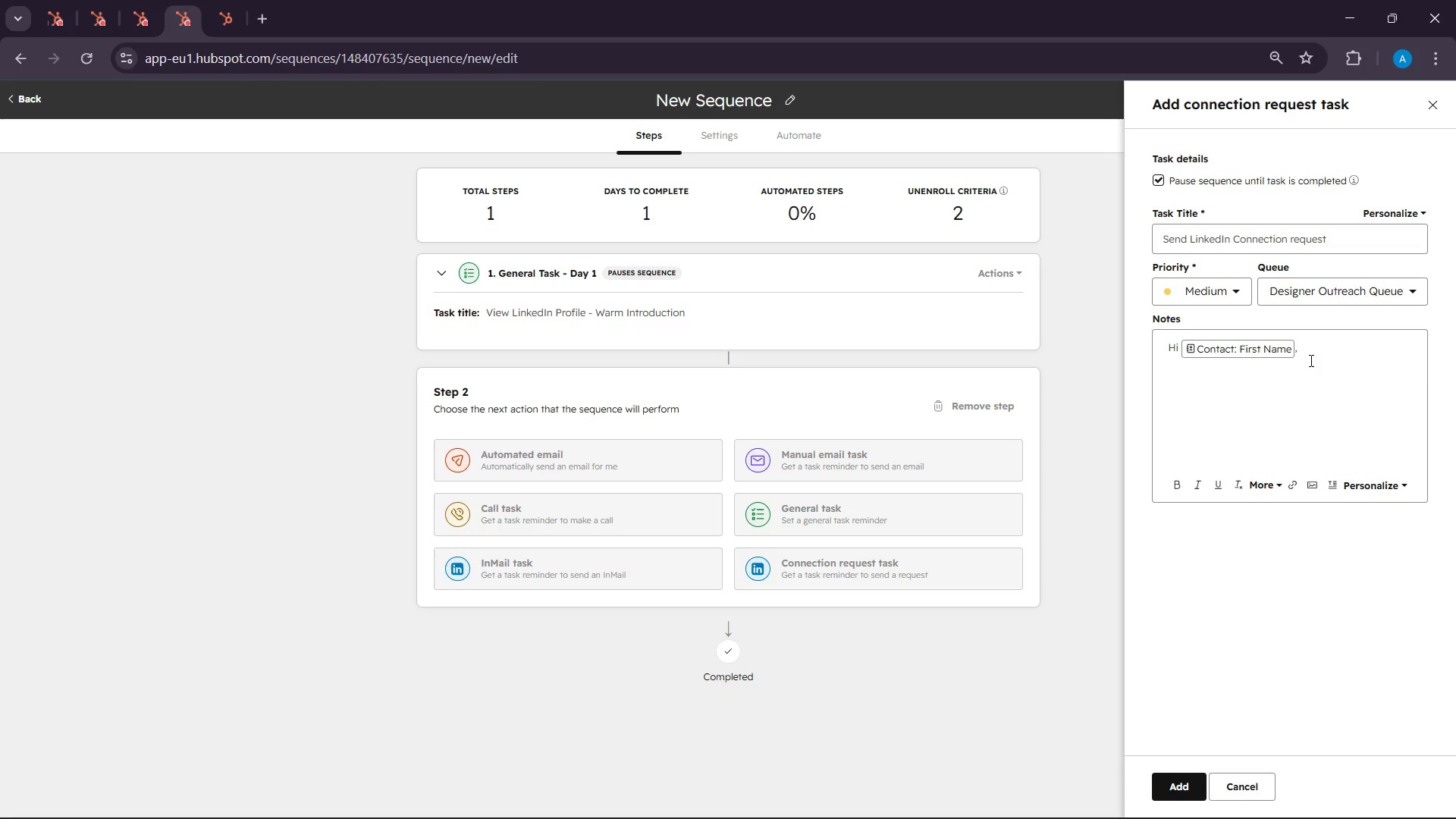 
type(I came across your work at )
 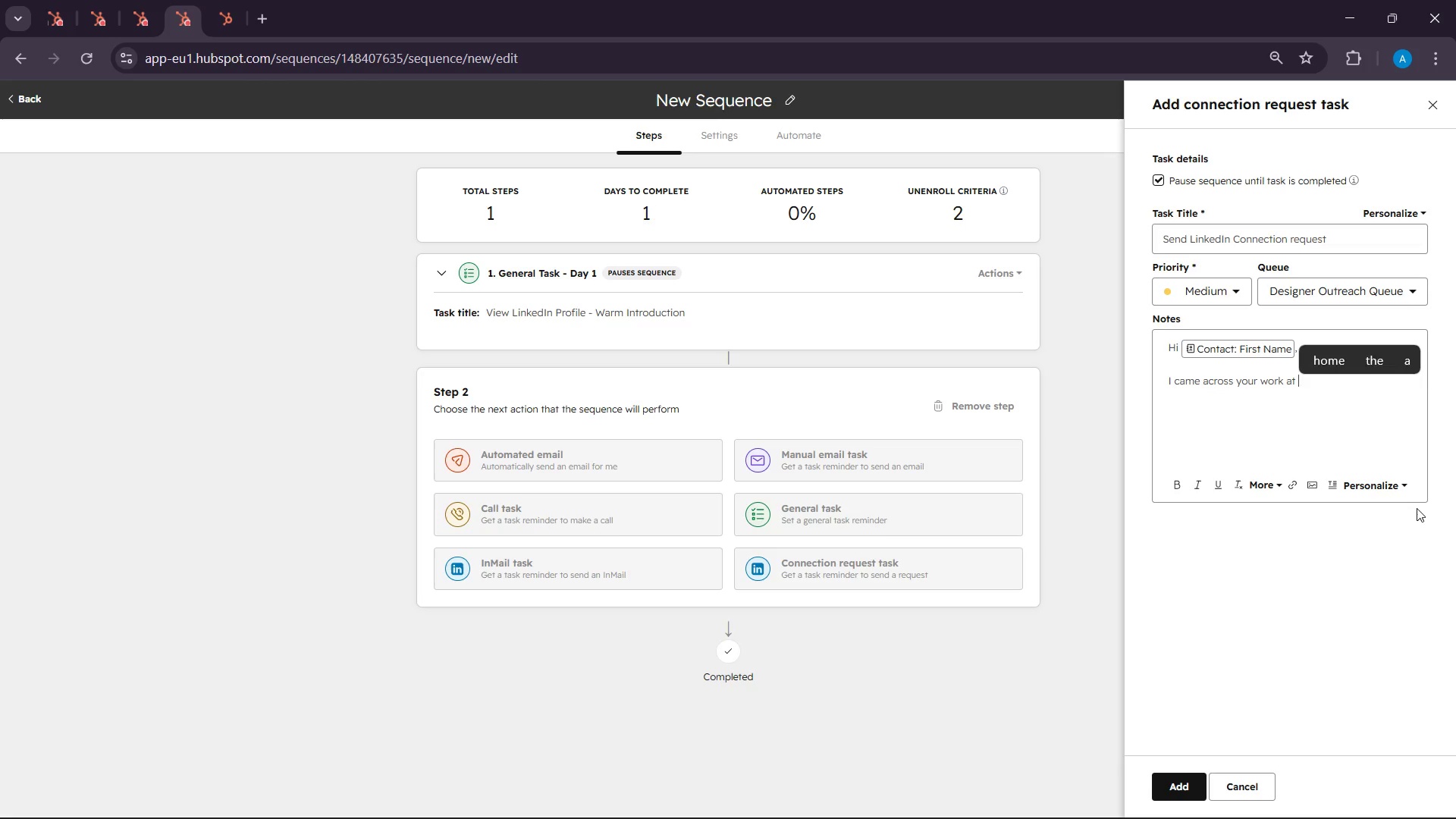 
double_click([1402, 494])
 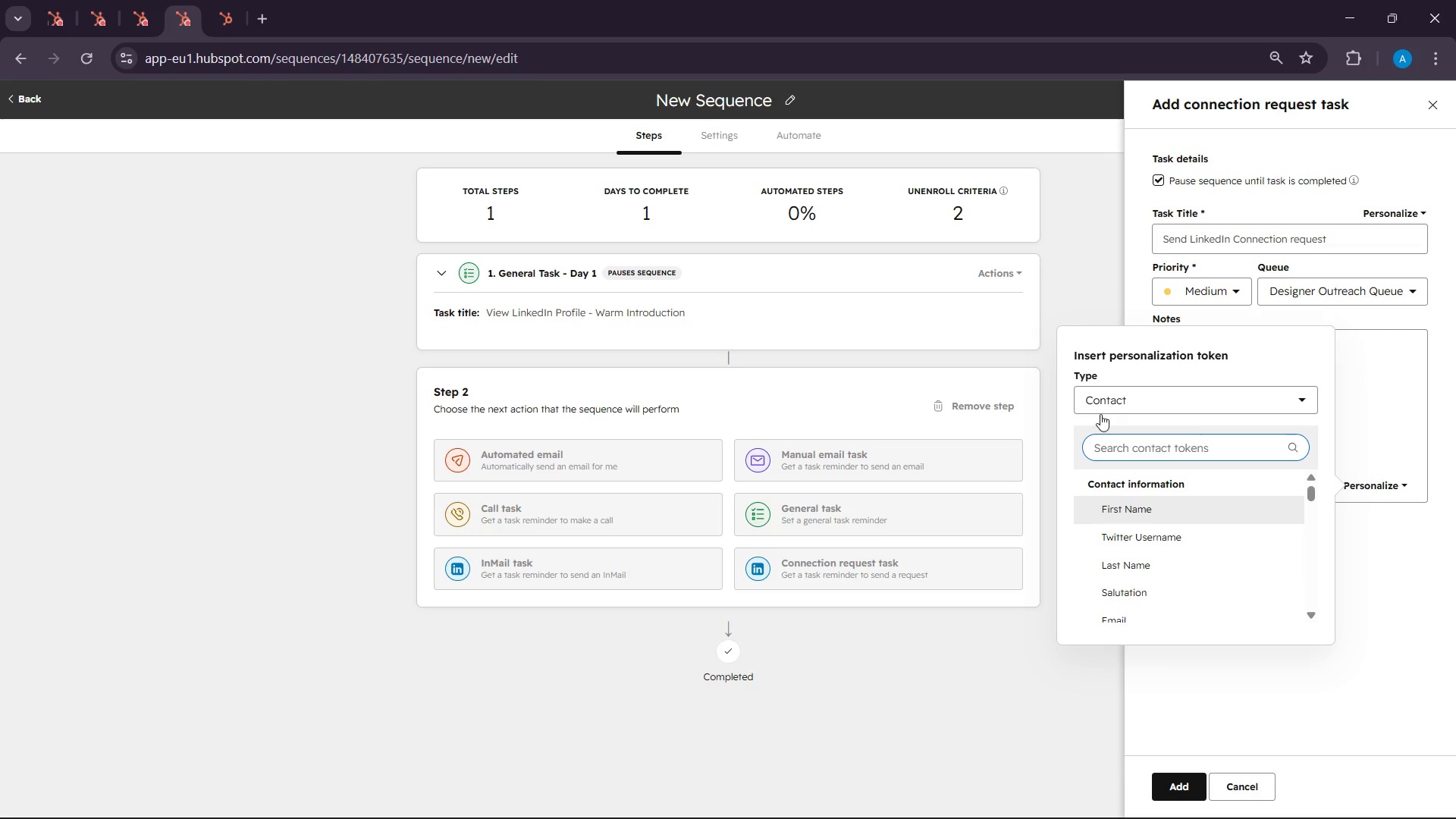 
type(comp)
 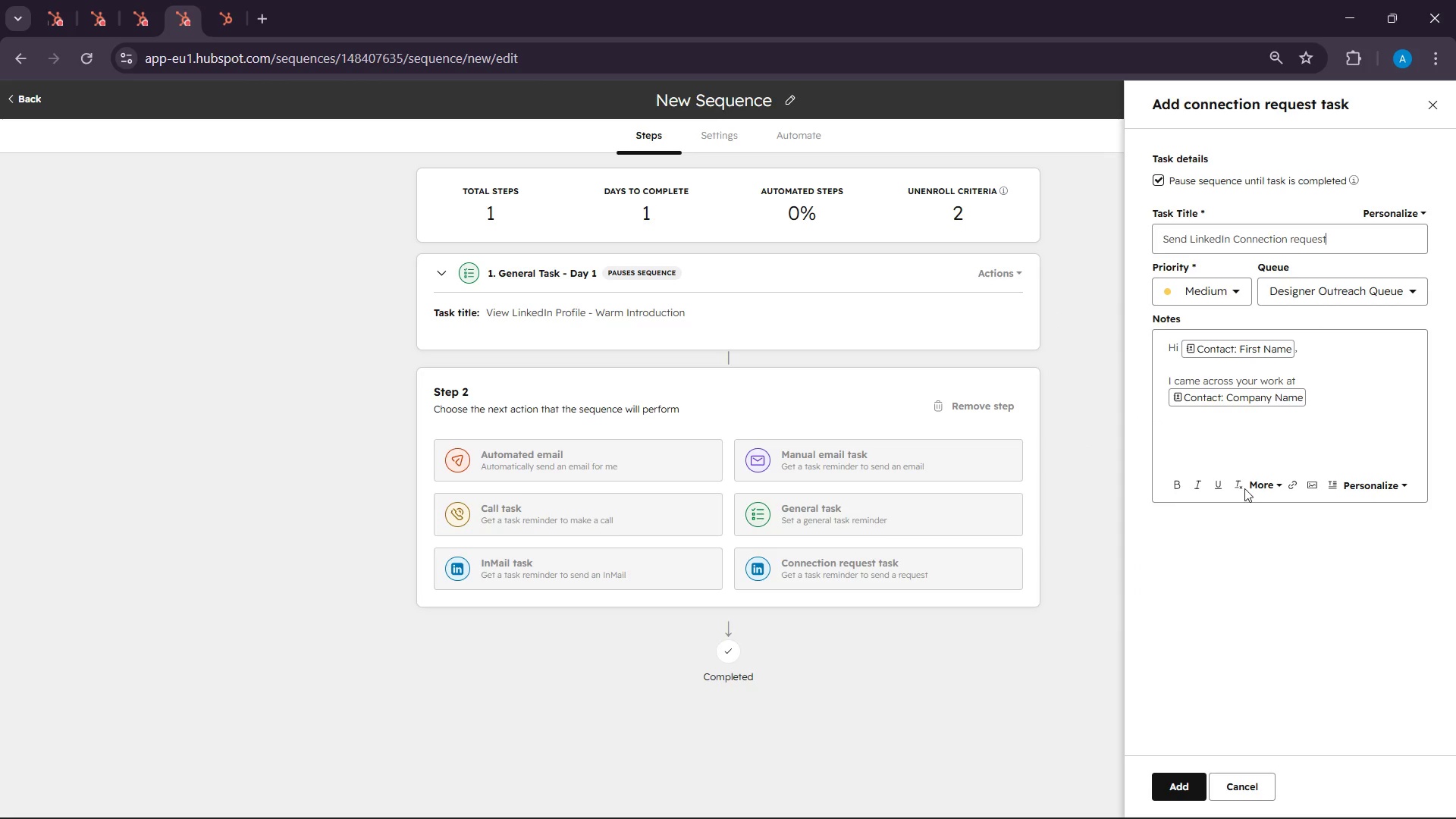 
left_click([1375, 400])
 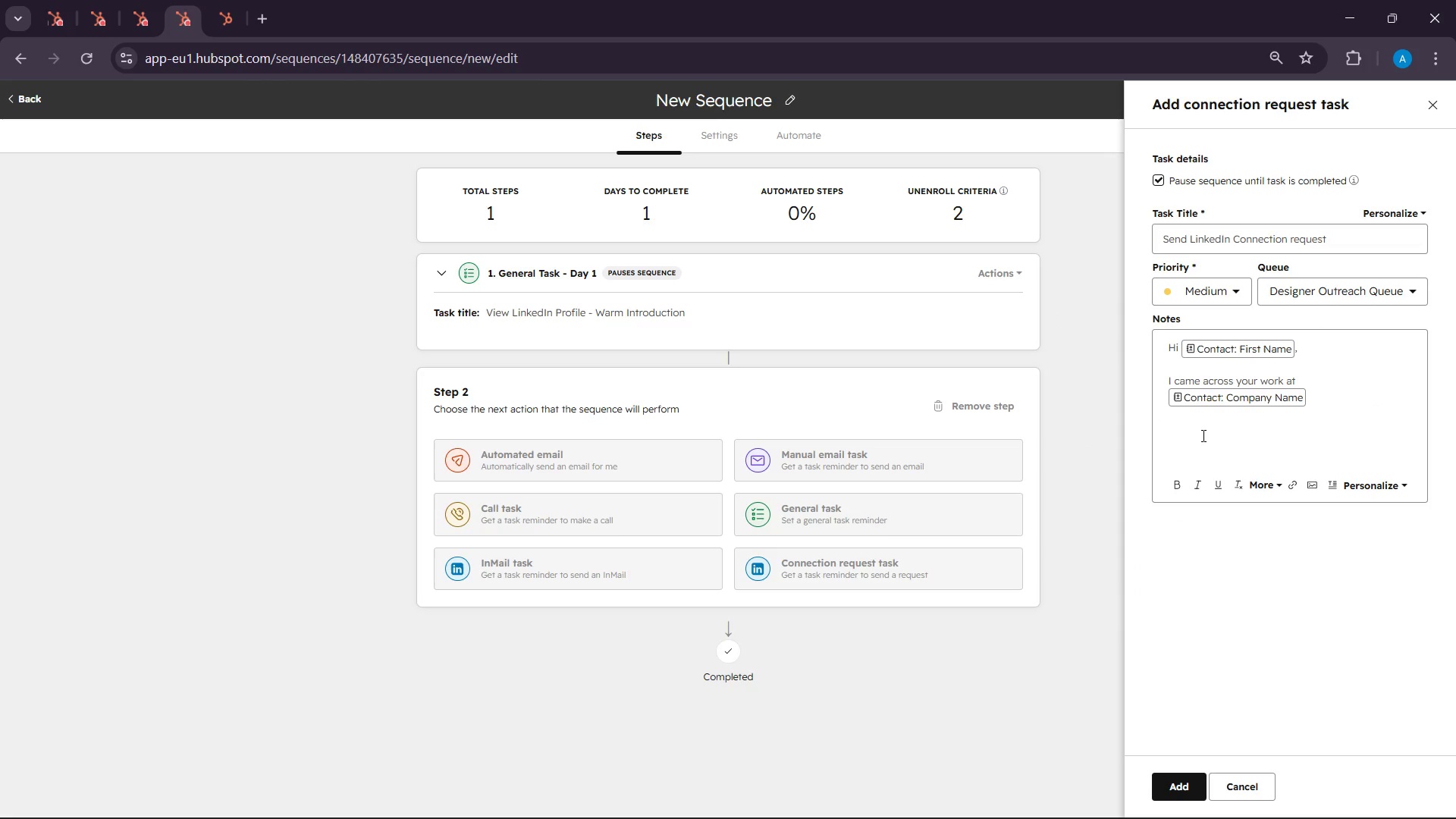 
left_click([1323, 397])
 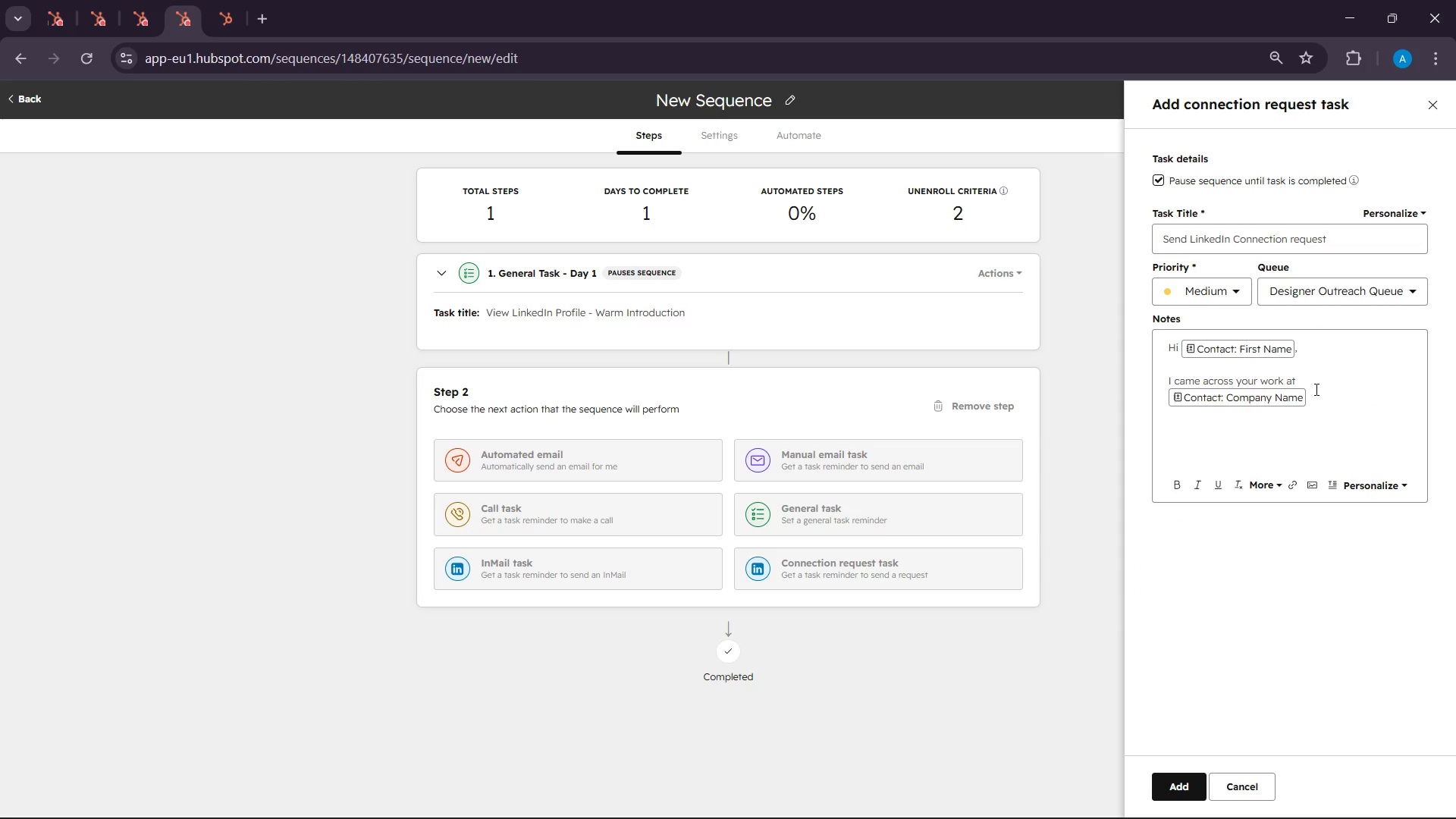 
type( and was partic)
 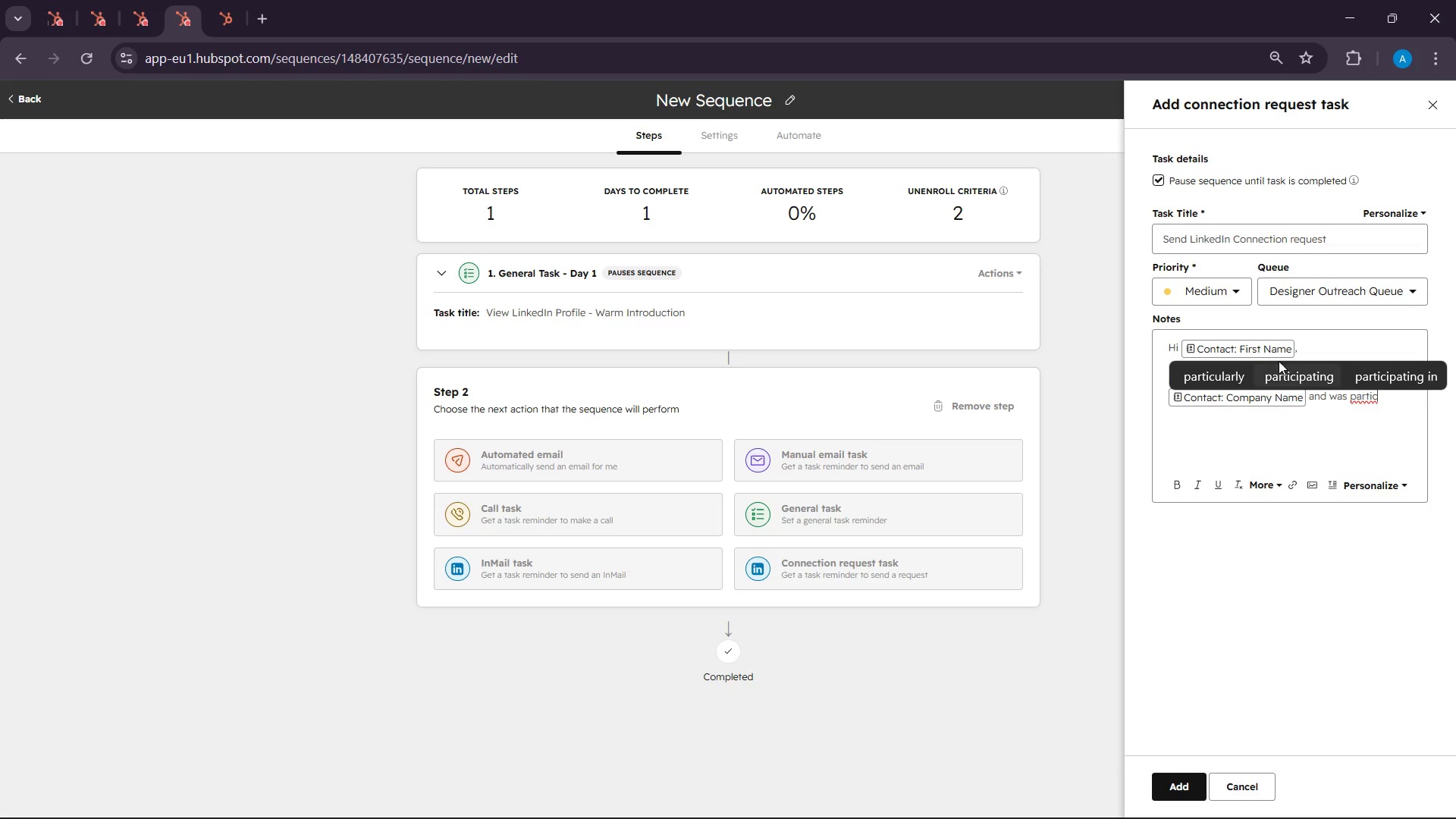 
left_click([1253, 369])
 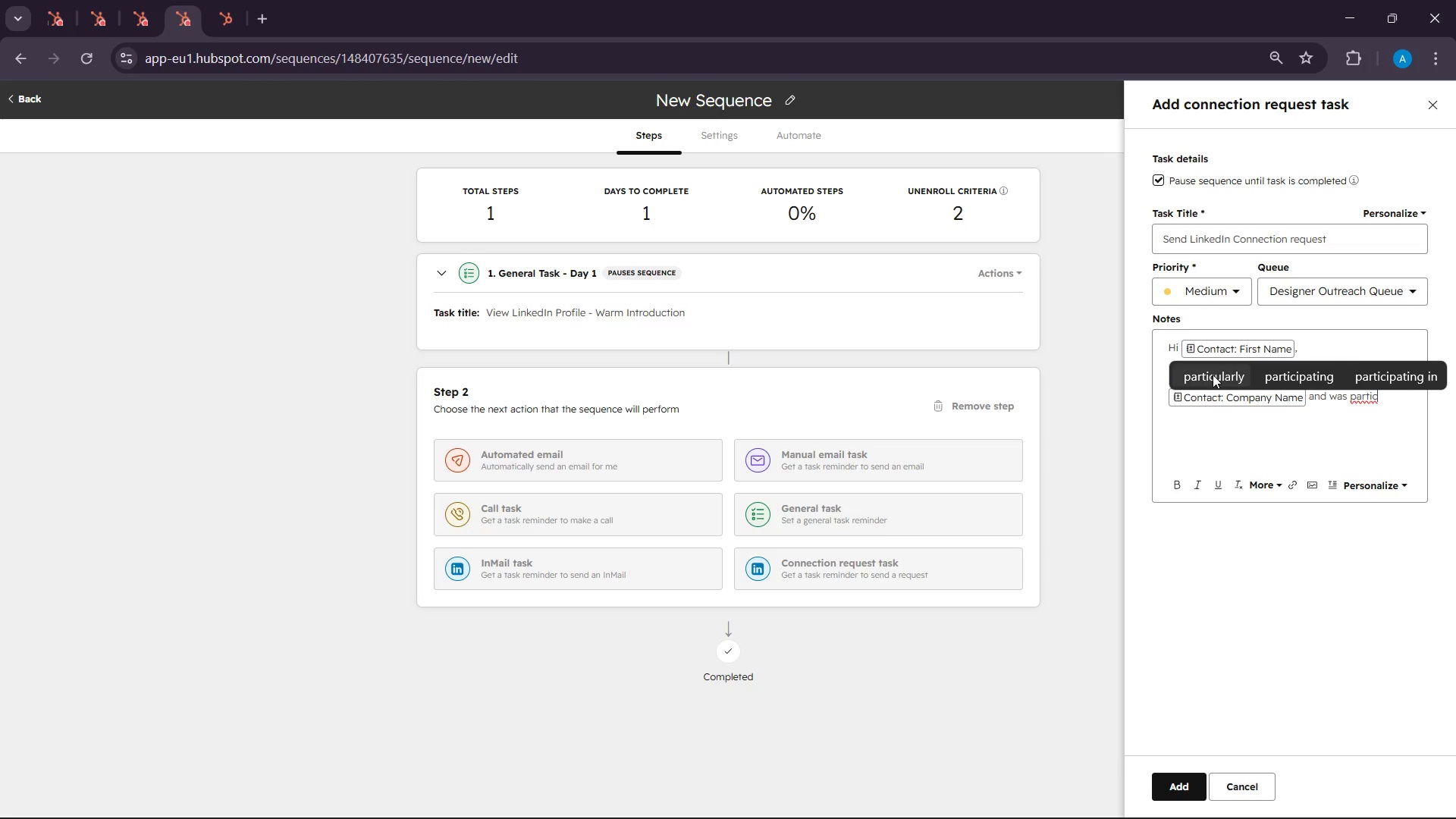 
left_click([1213, 375])
 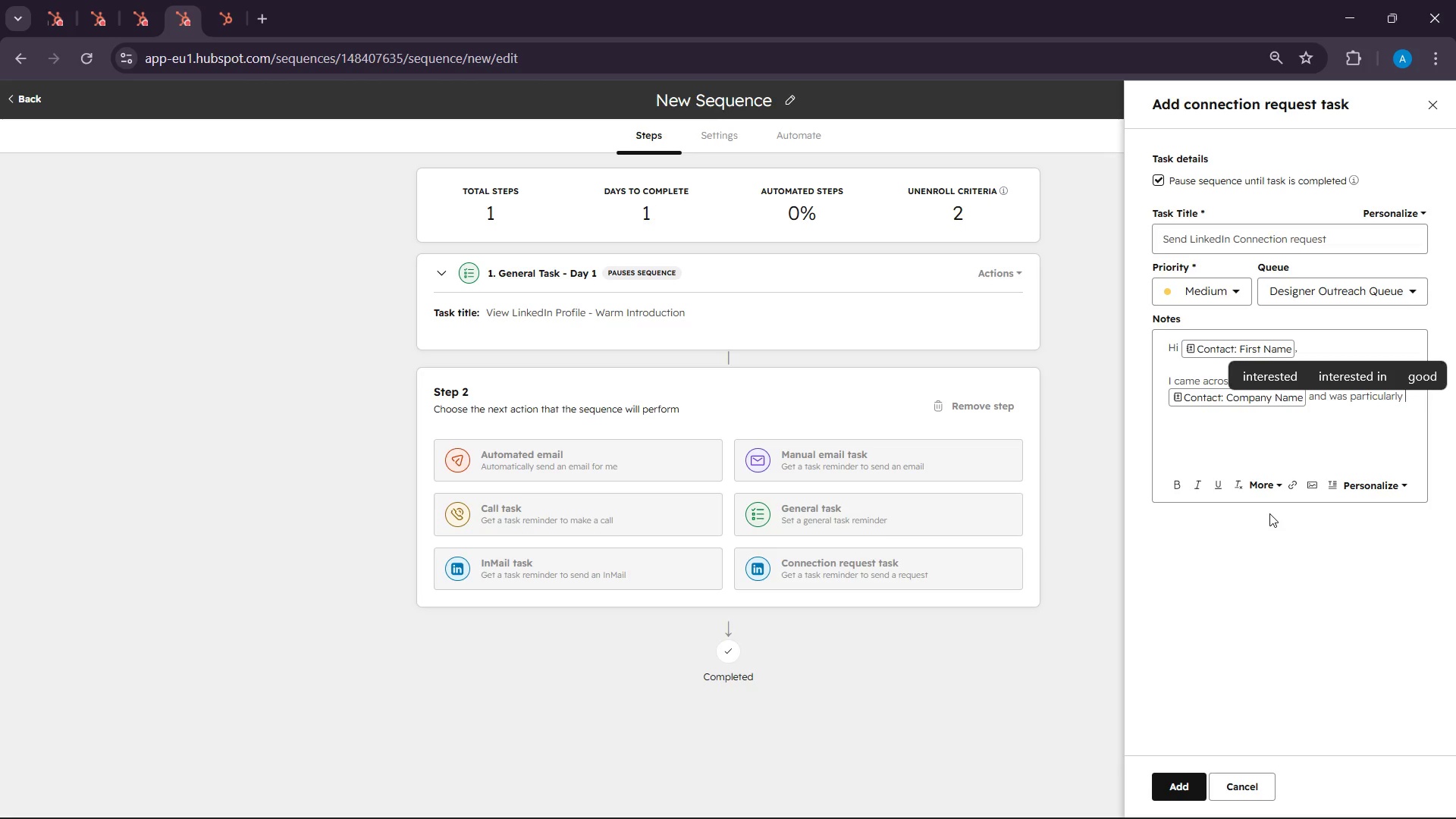 
key(Enter)
 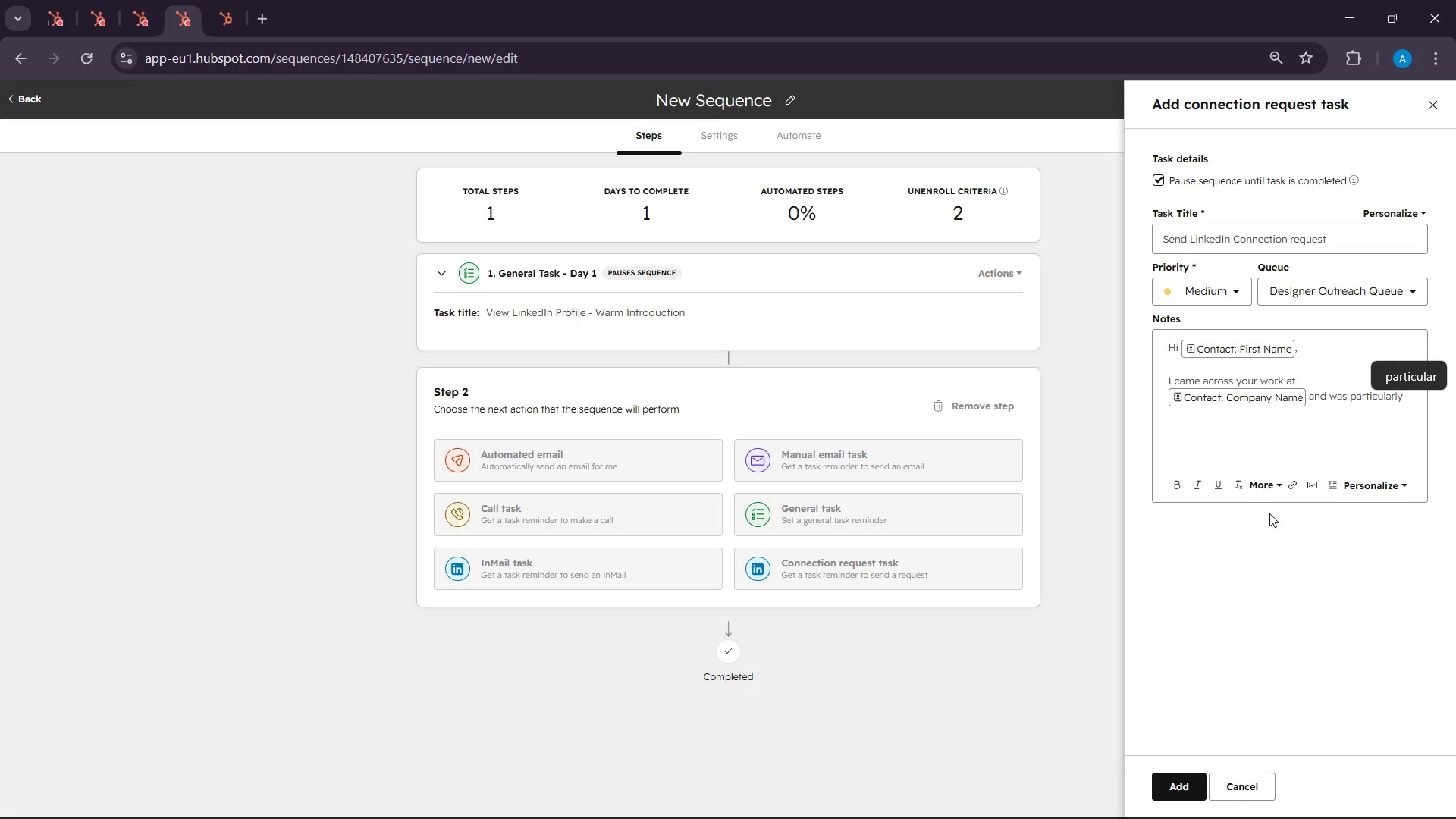 
key(Enter)
 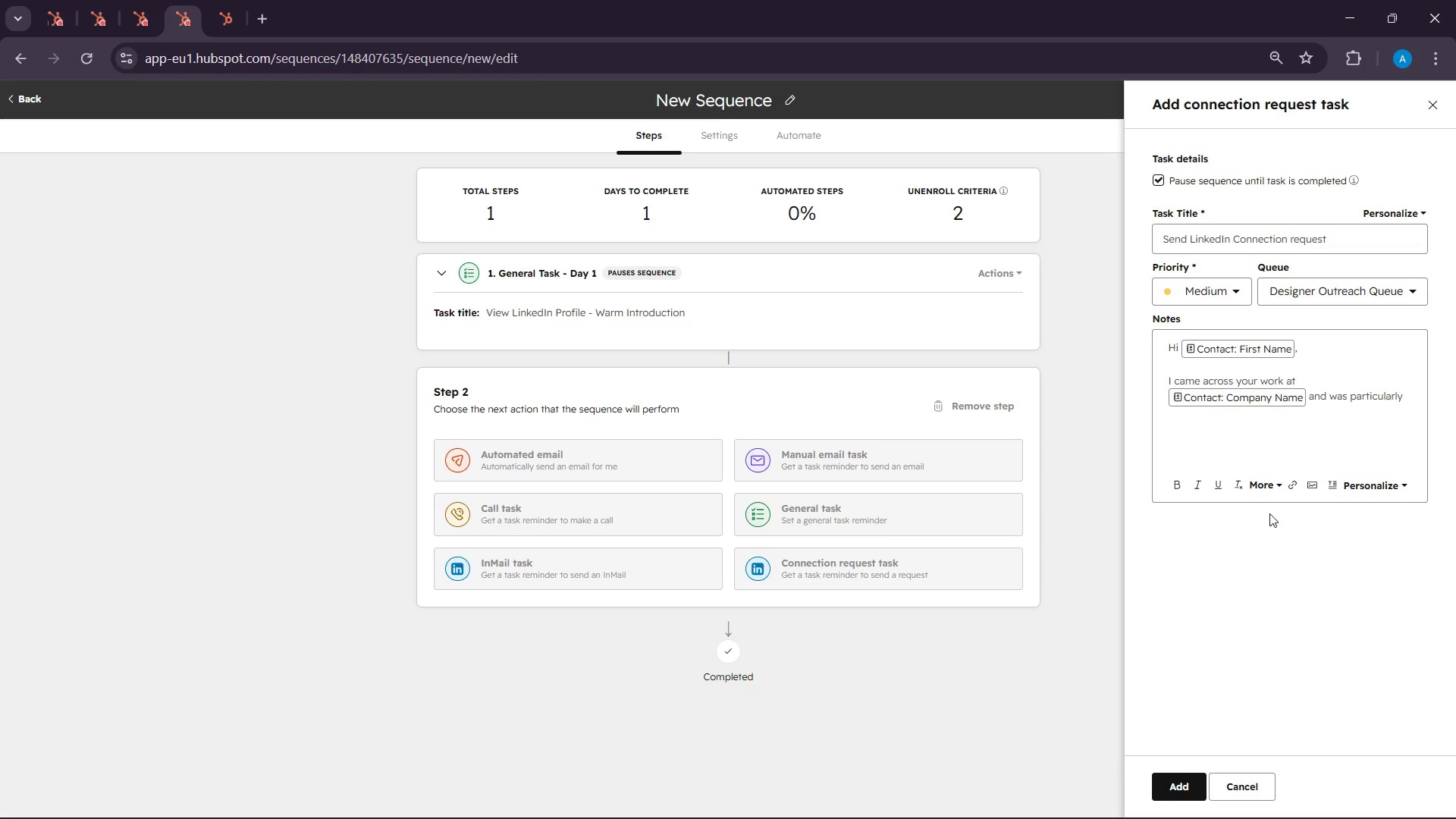 
type(impres)
 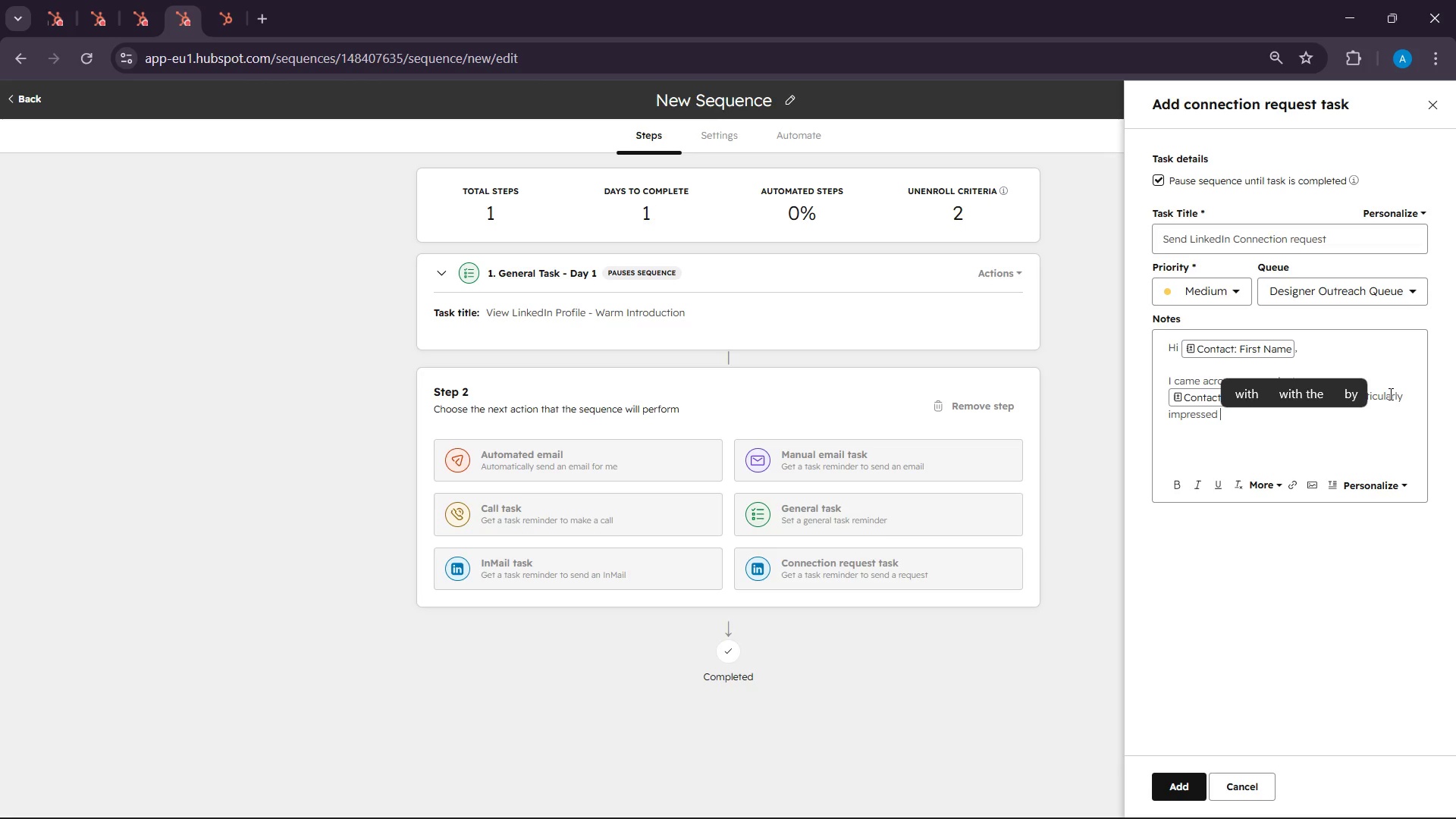 
type(by your recet)
 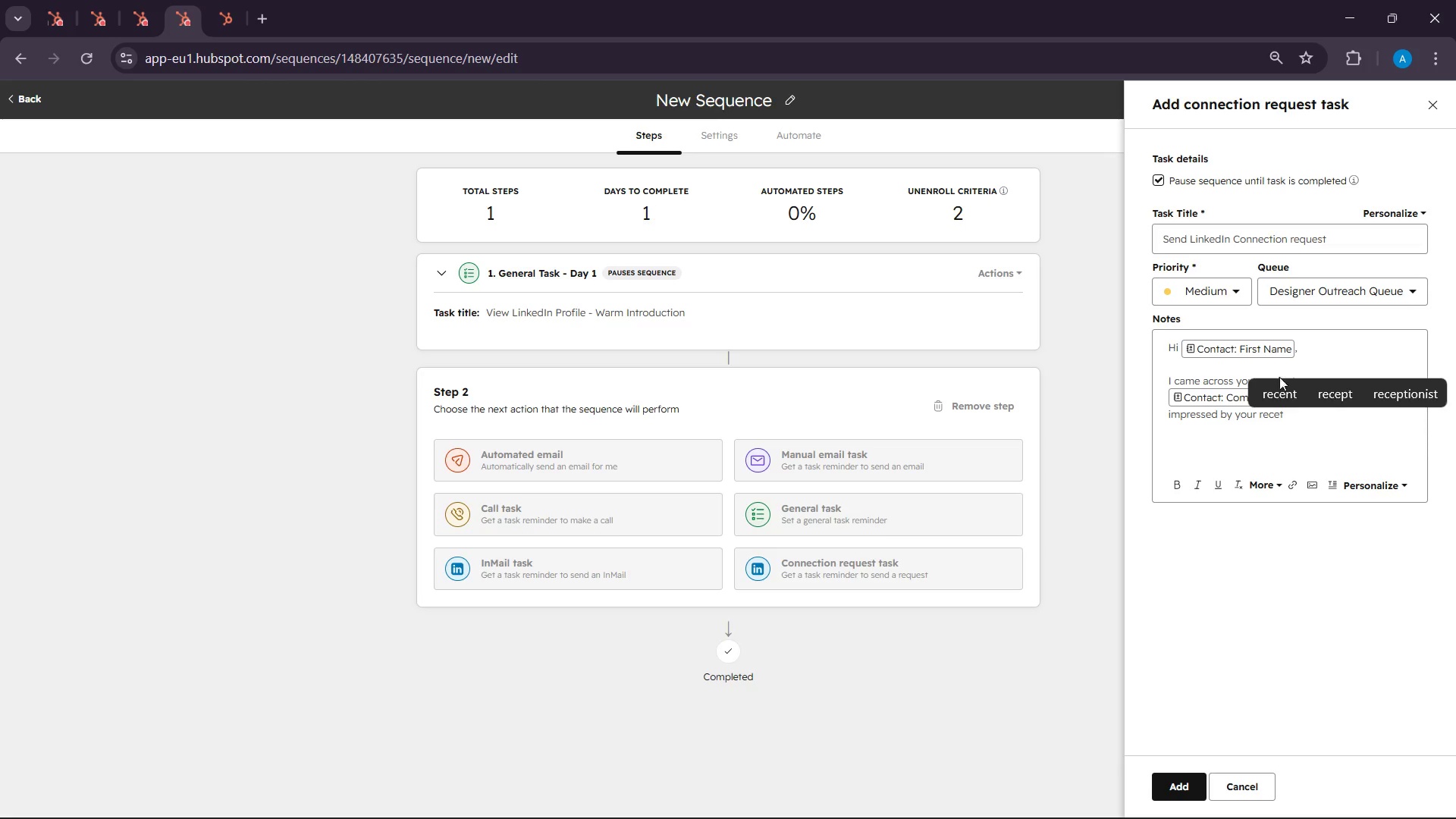 
left_click([1272, 388])
 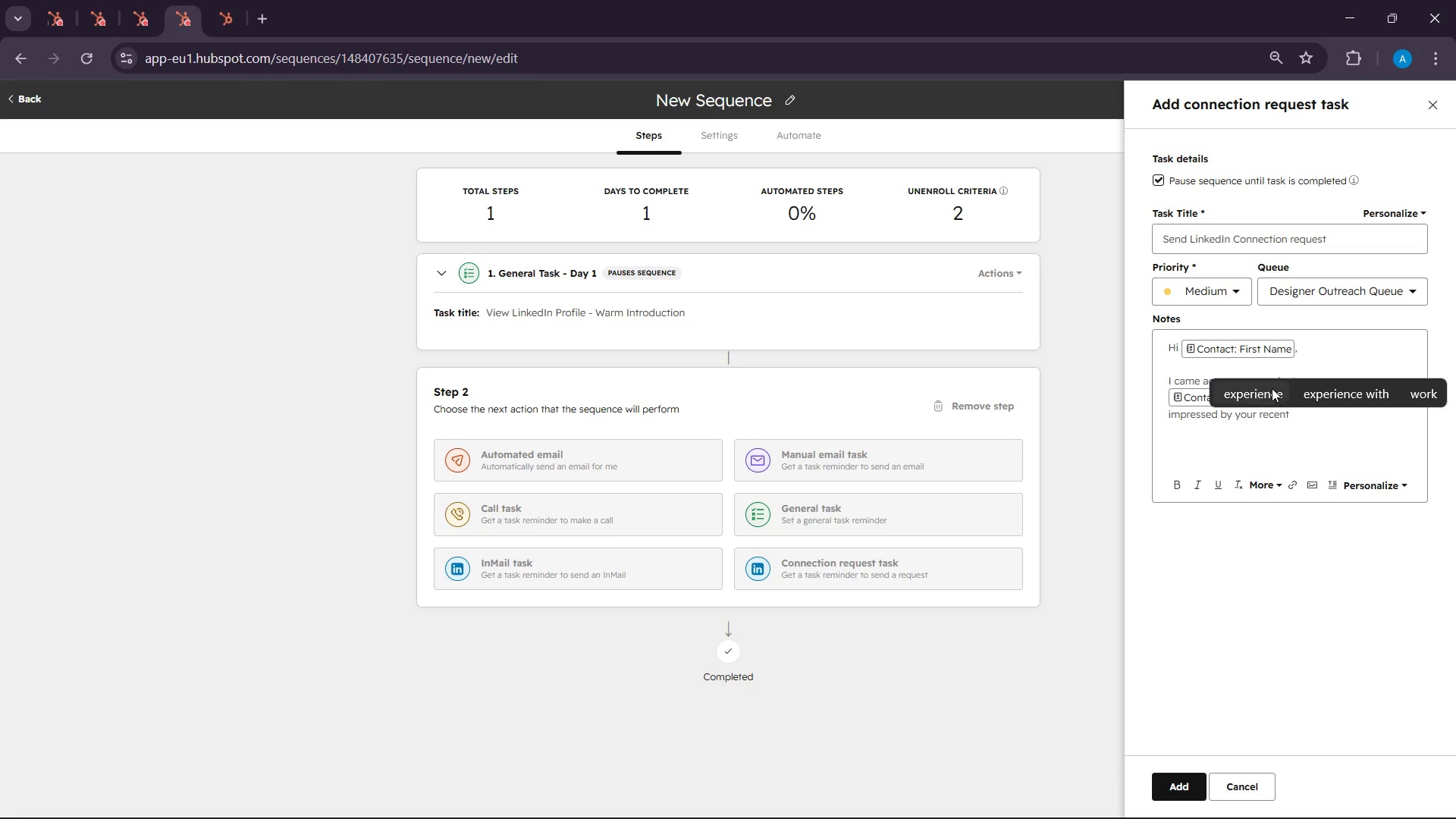 
type(project )
key(Backspace)
 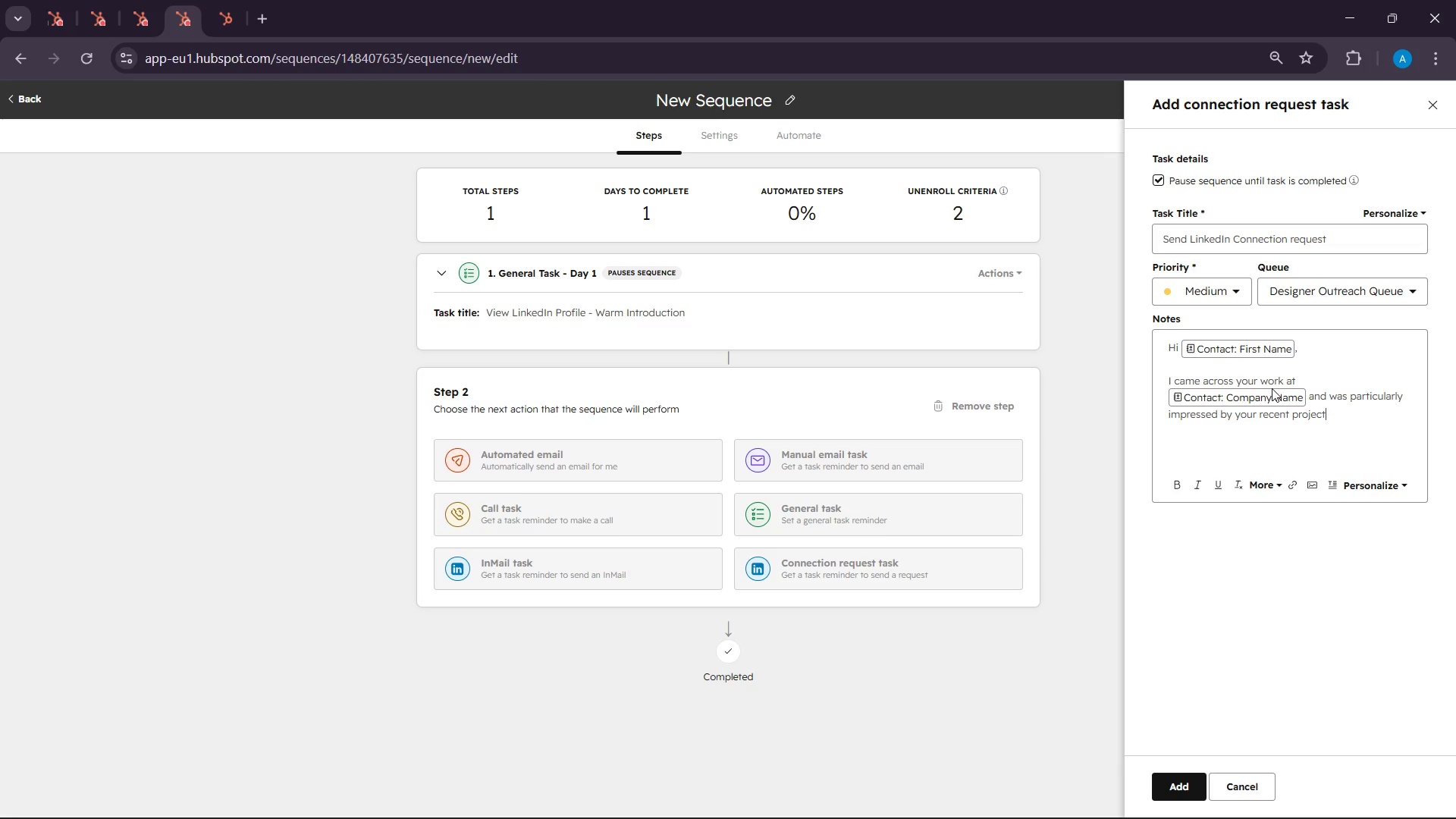 
key(Enter)
 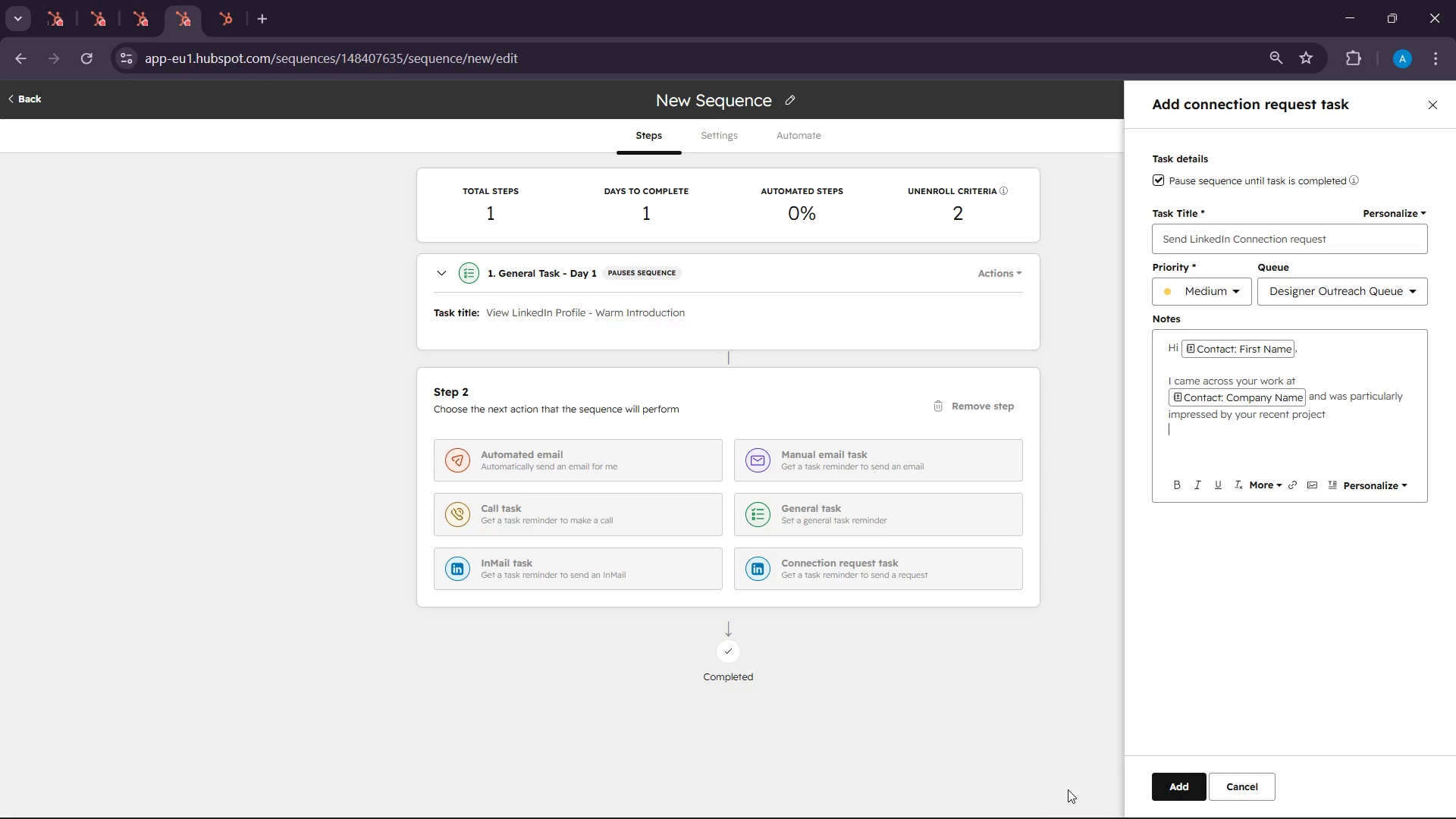 
left_click([1015, 798])